 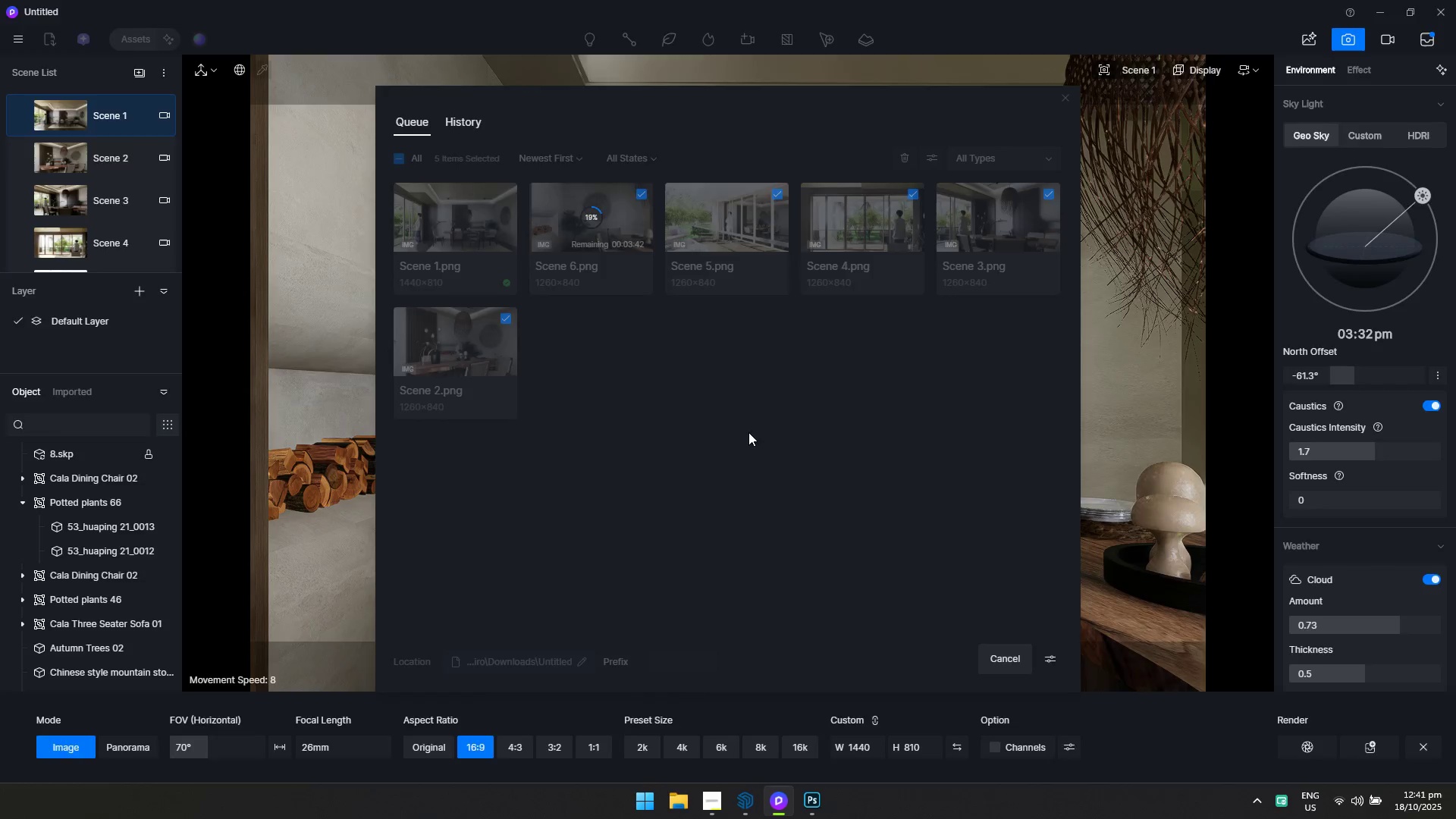 
key(Alt+Tab)
 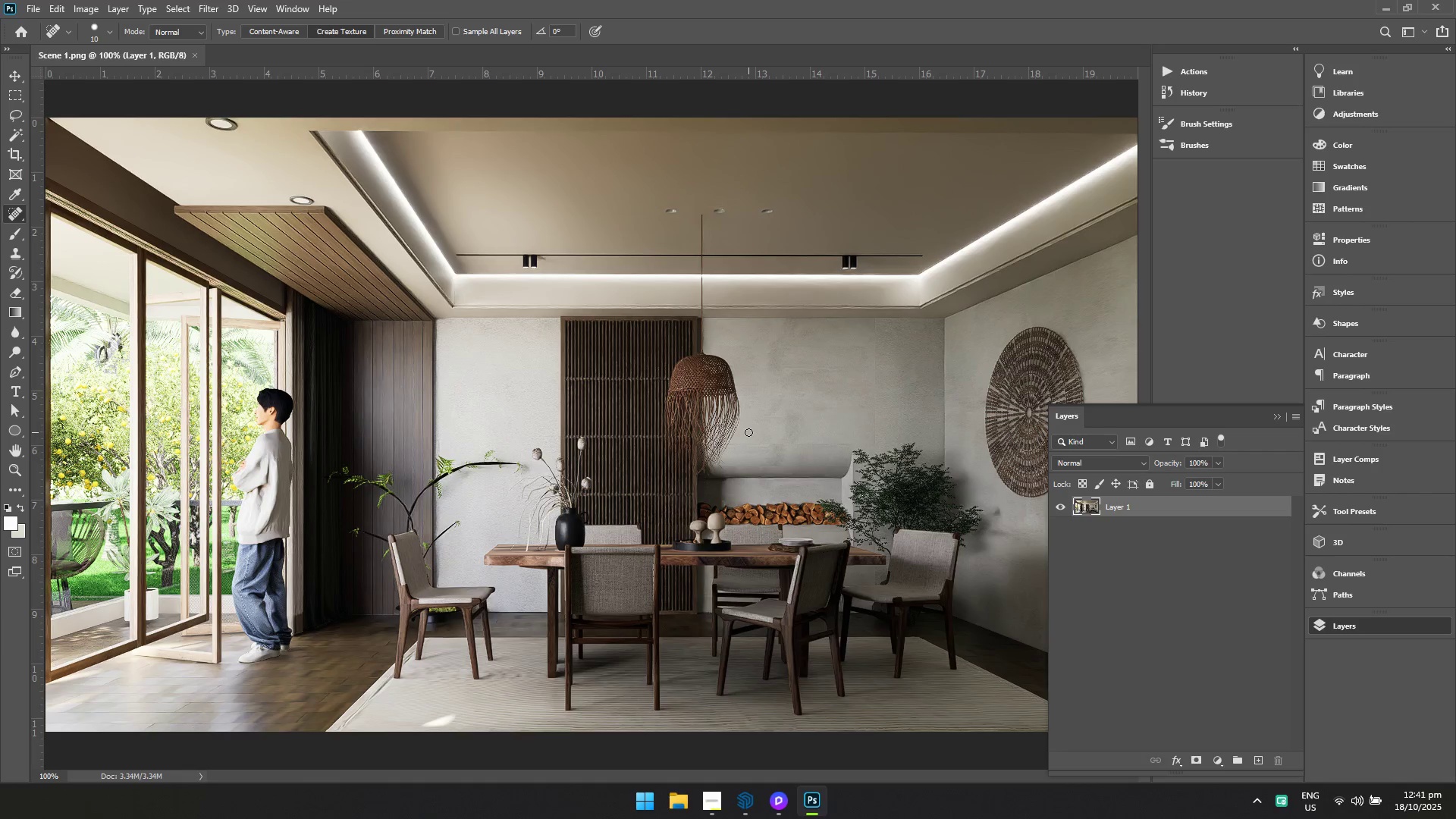 
wait(39.2)
 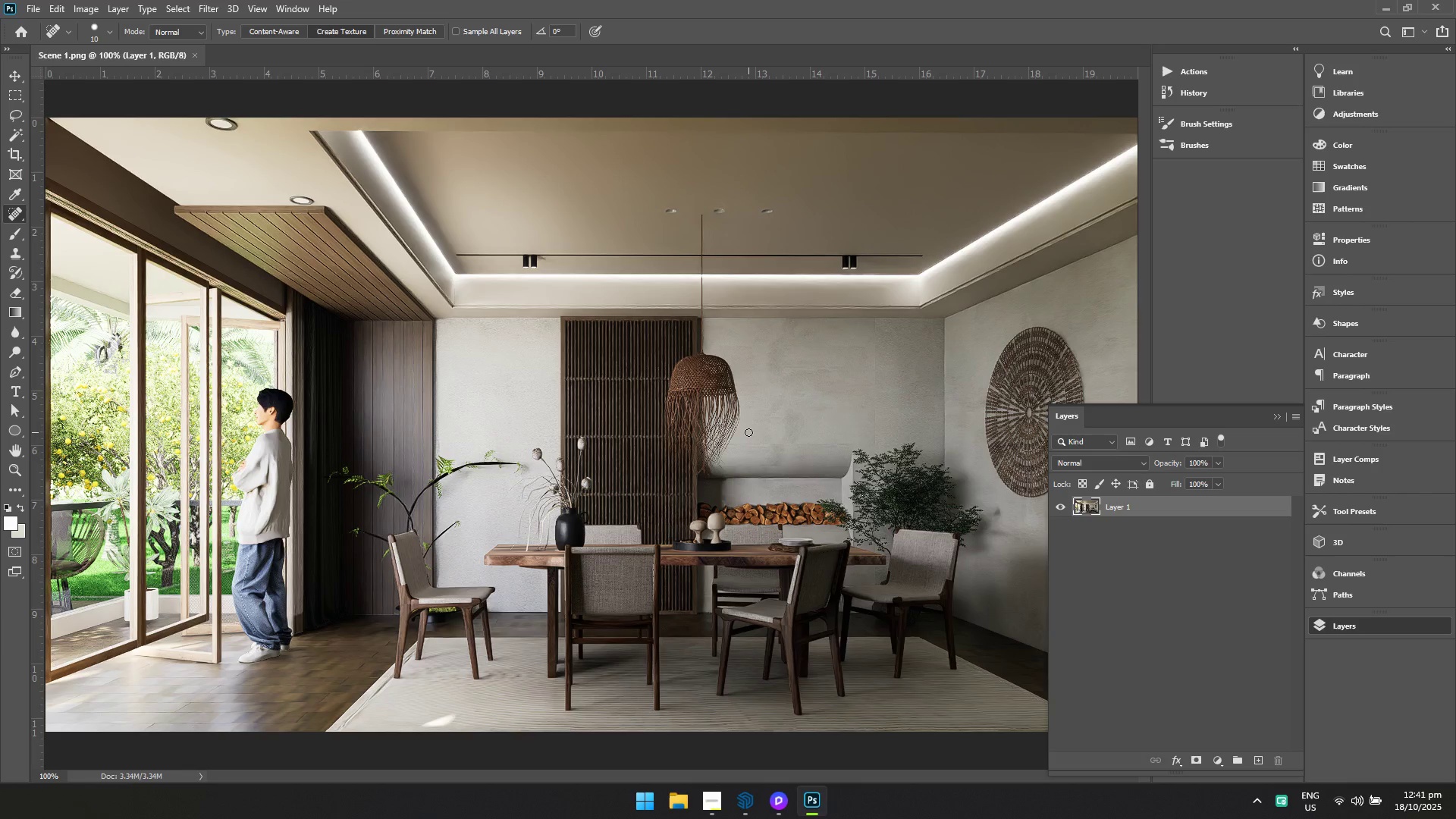 
key(Alt+Tab)
 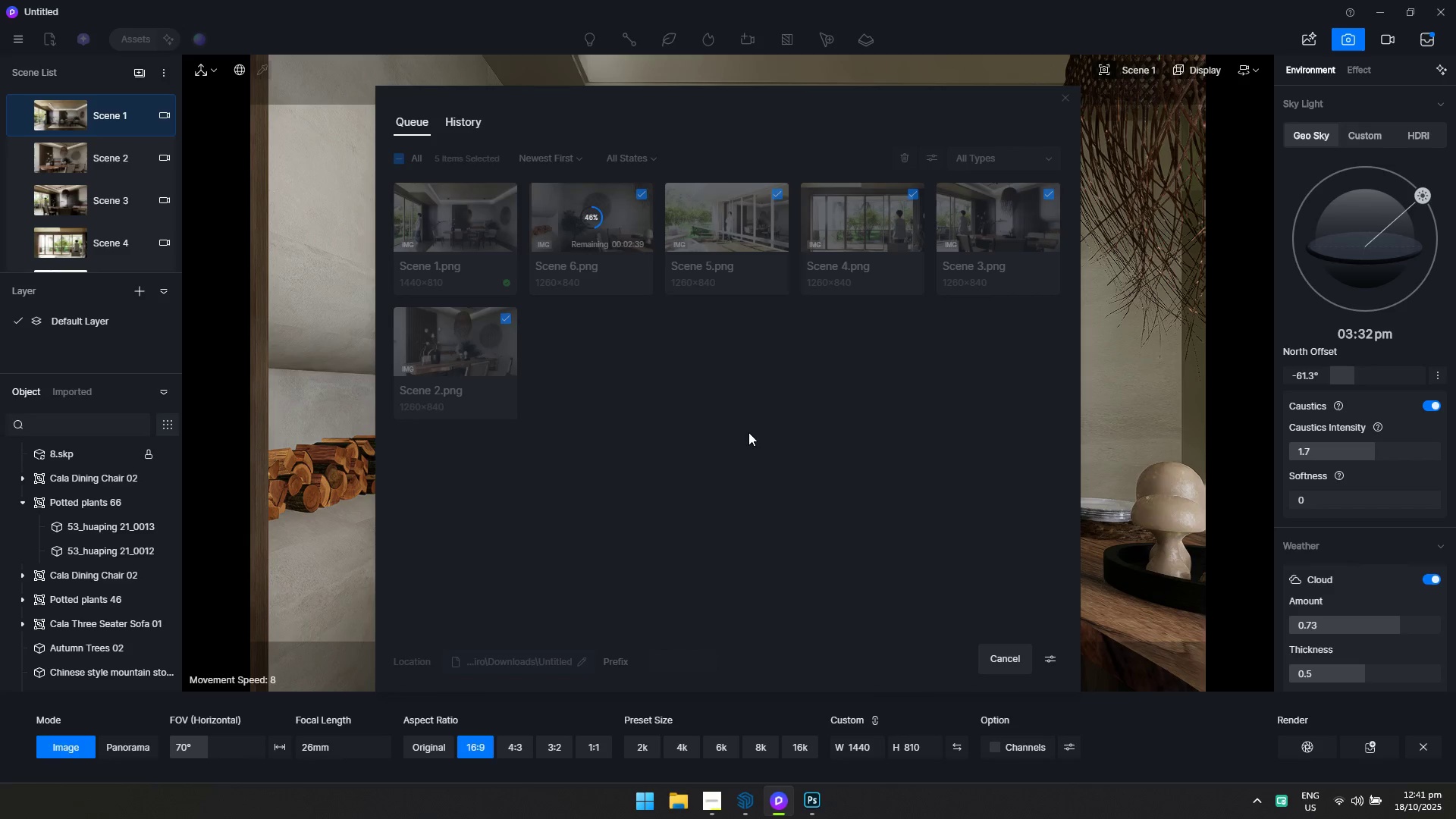 
key(Alt+AltLeft)
 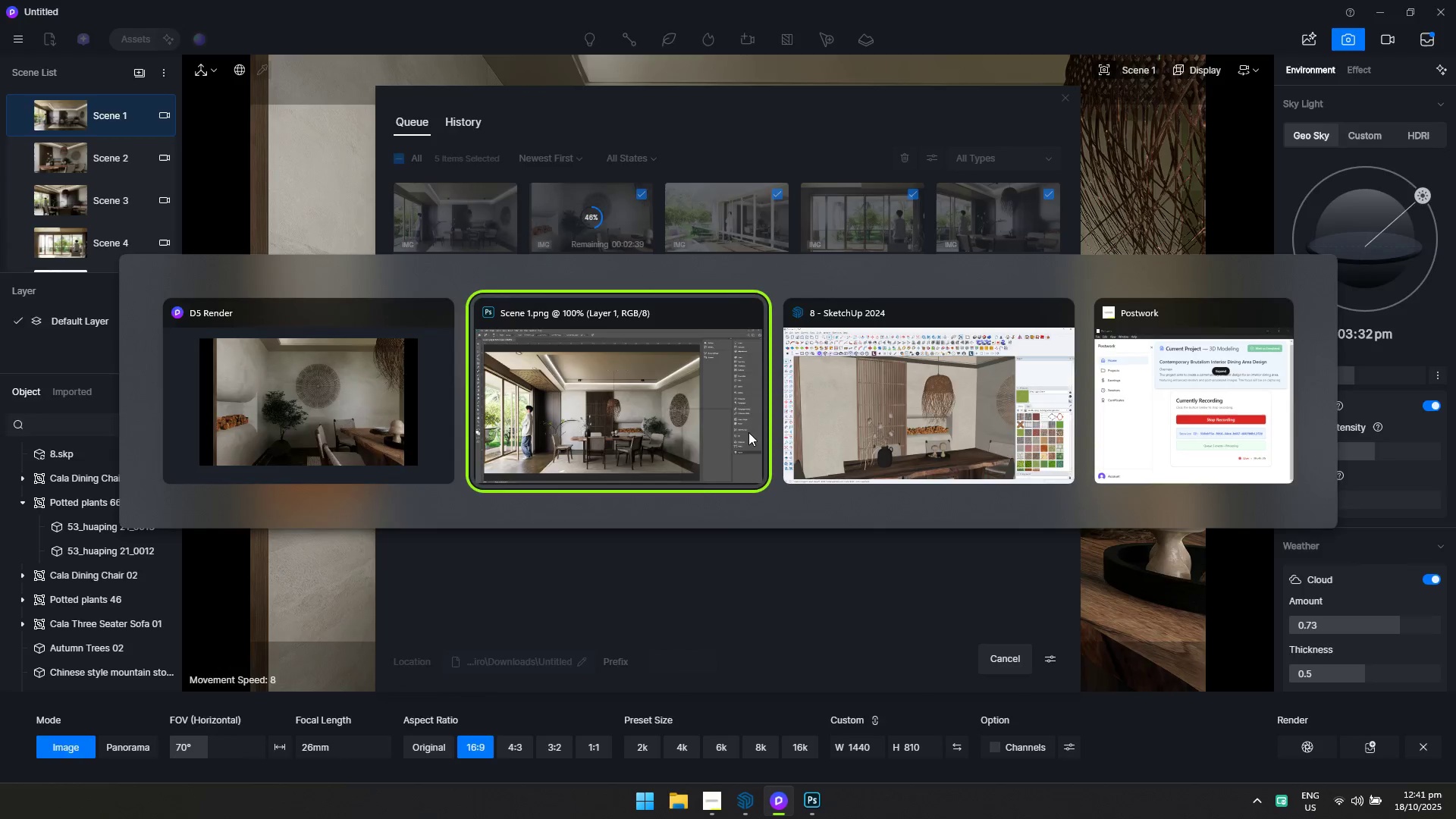 
key(Alt+Tab)
 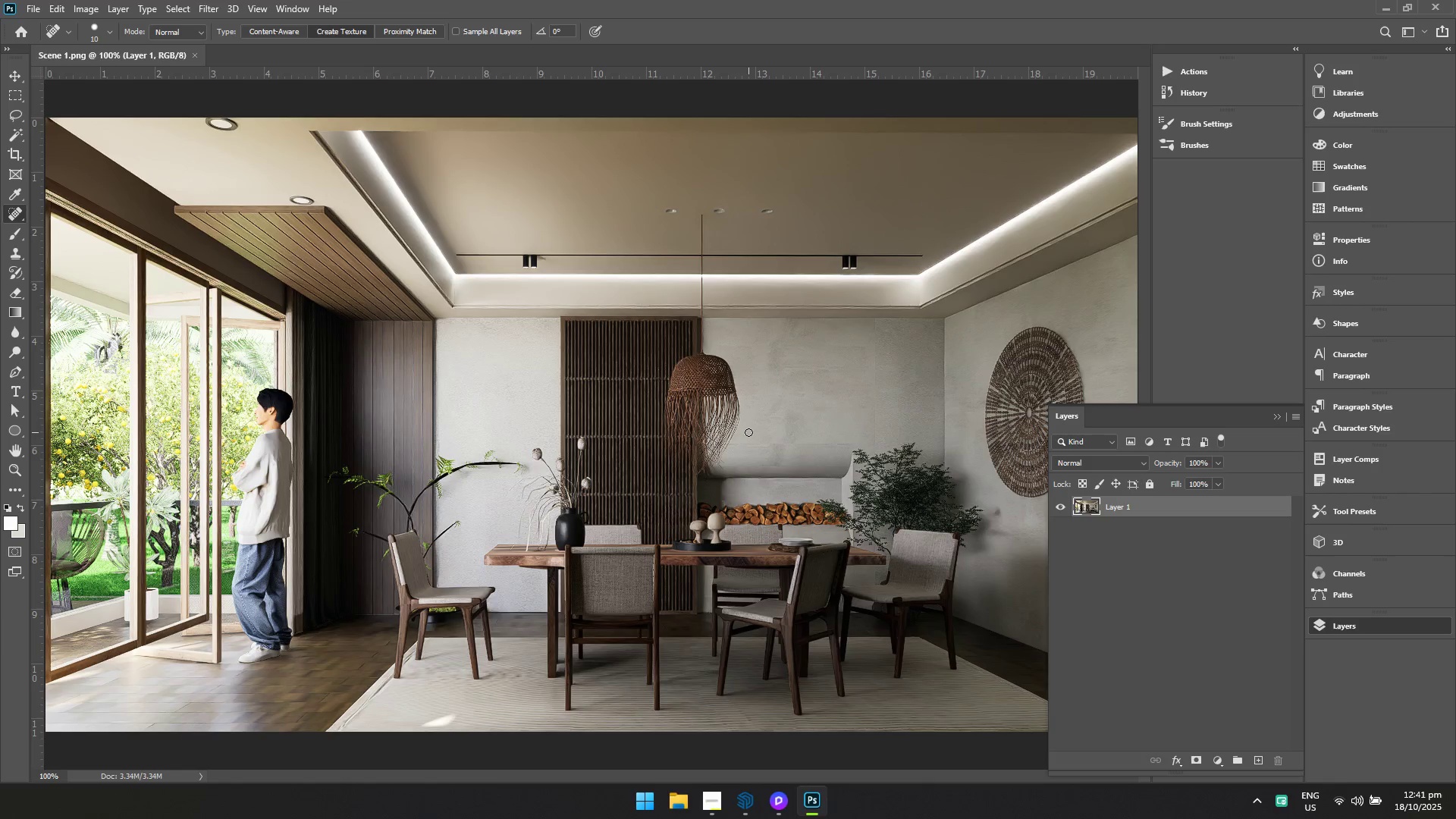 
key(Alt+Tab)
 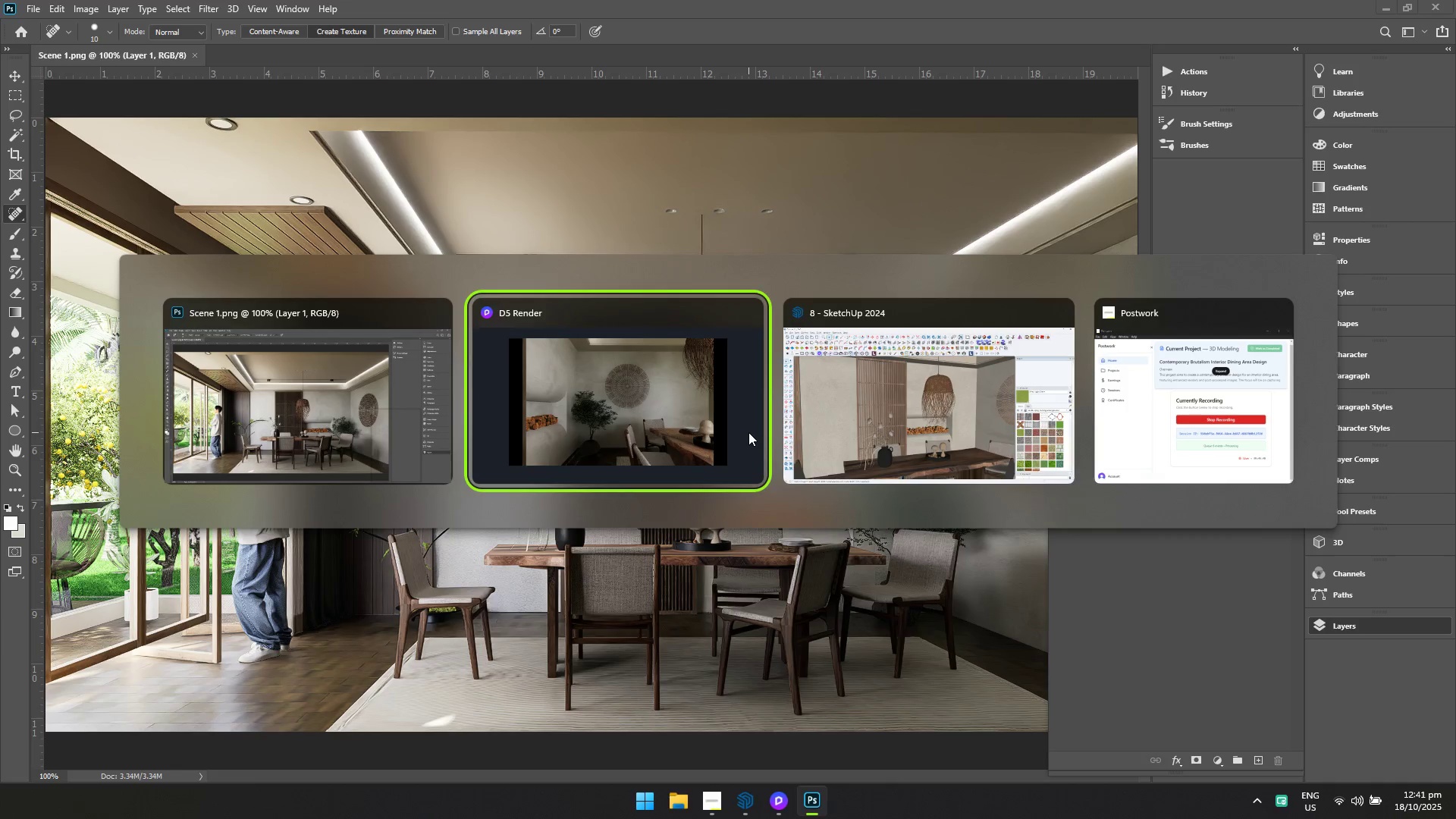 
key(Alt+Tab)
 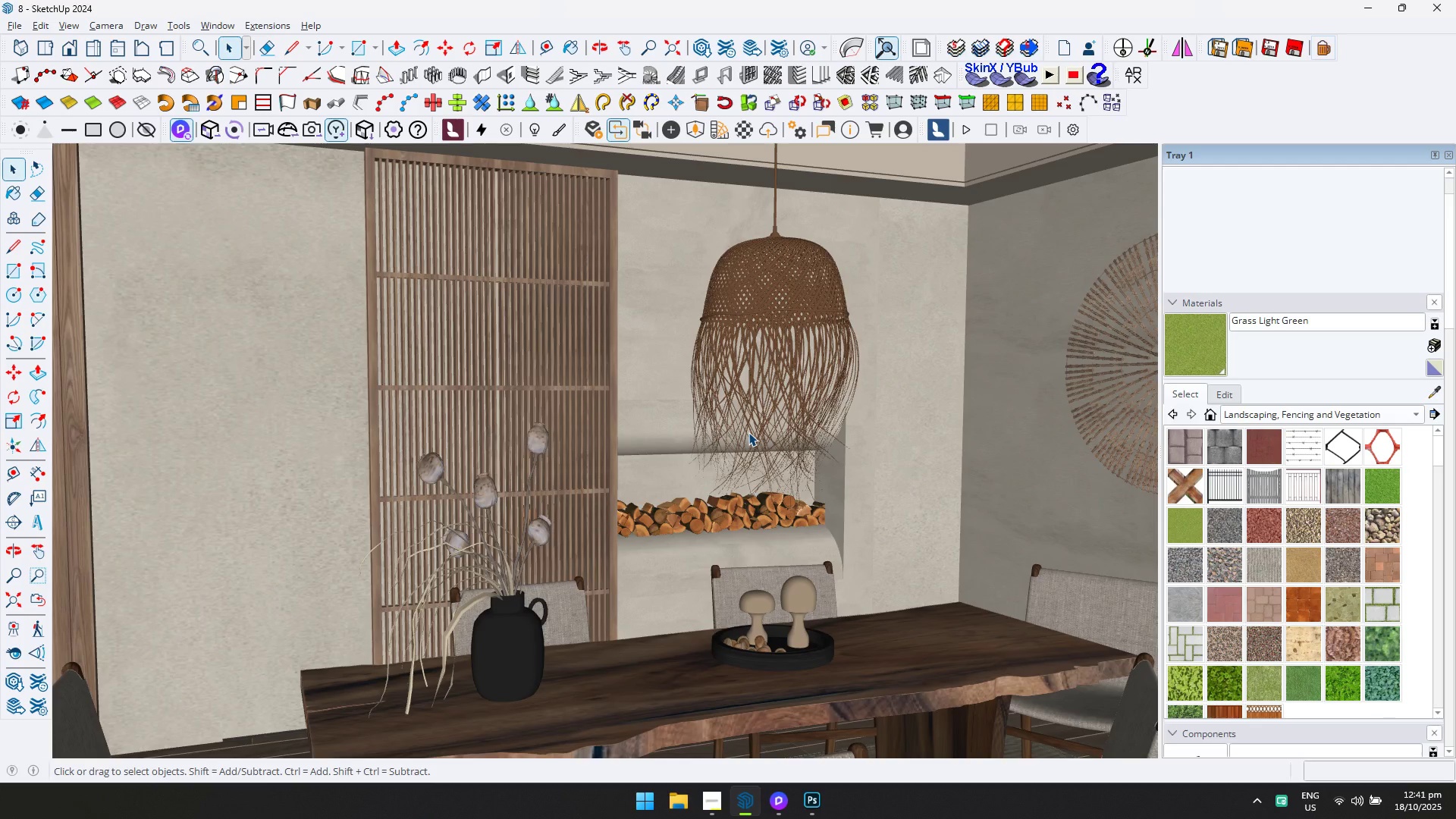 
key(Alt+Tab)
 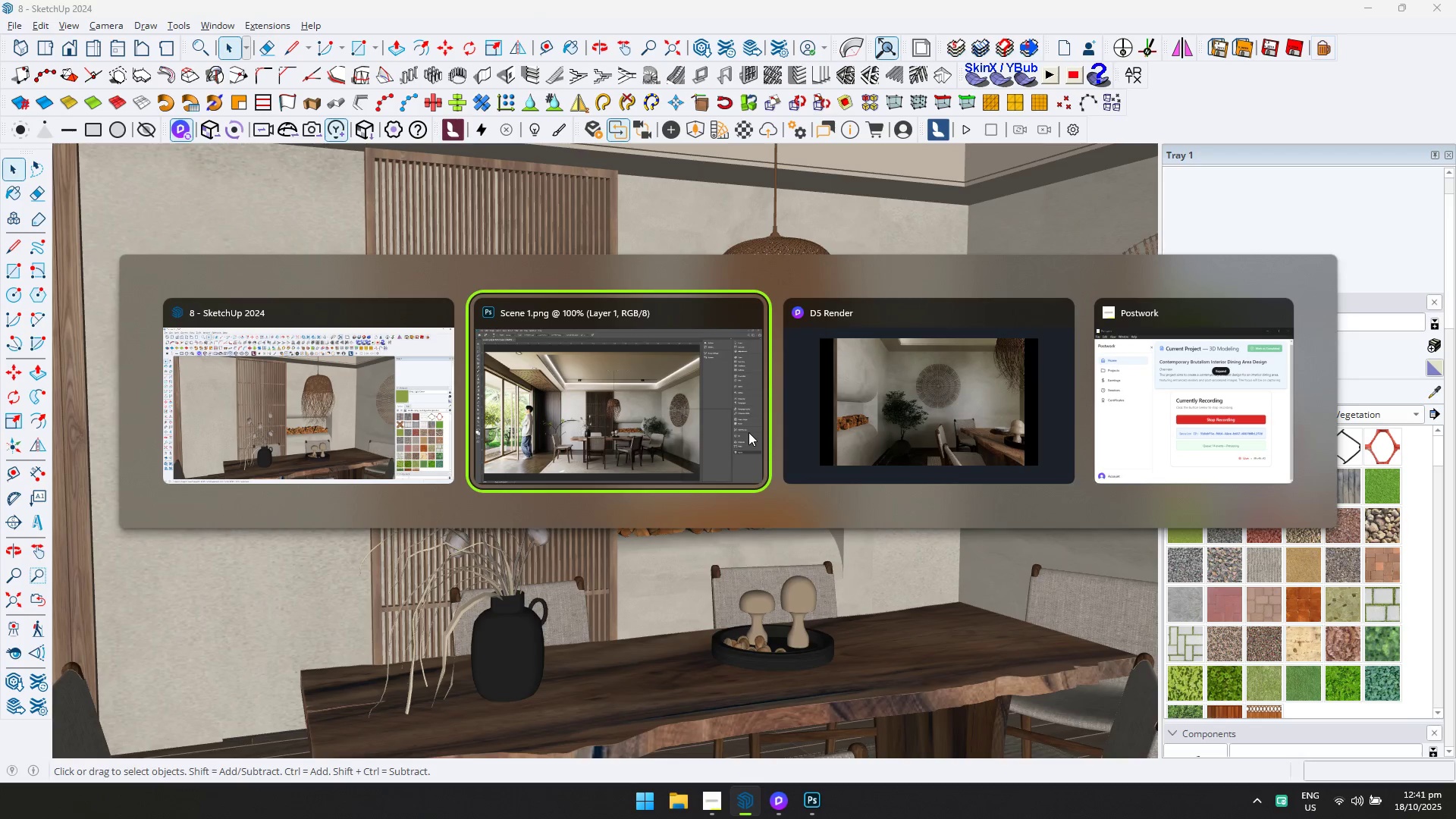 
key(Alt+Tab)
 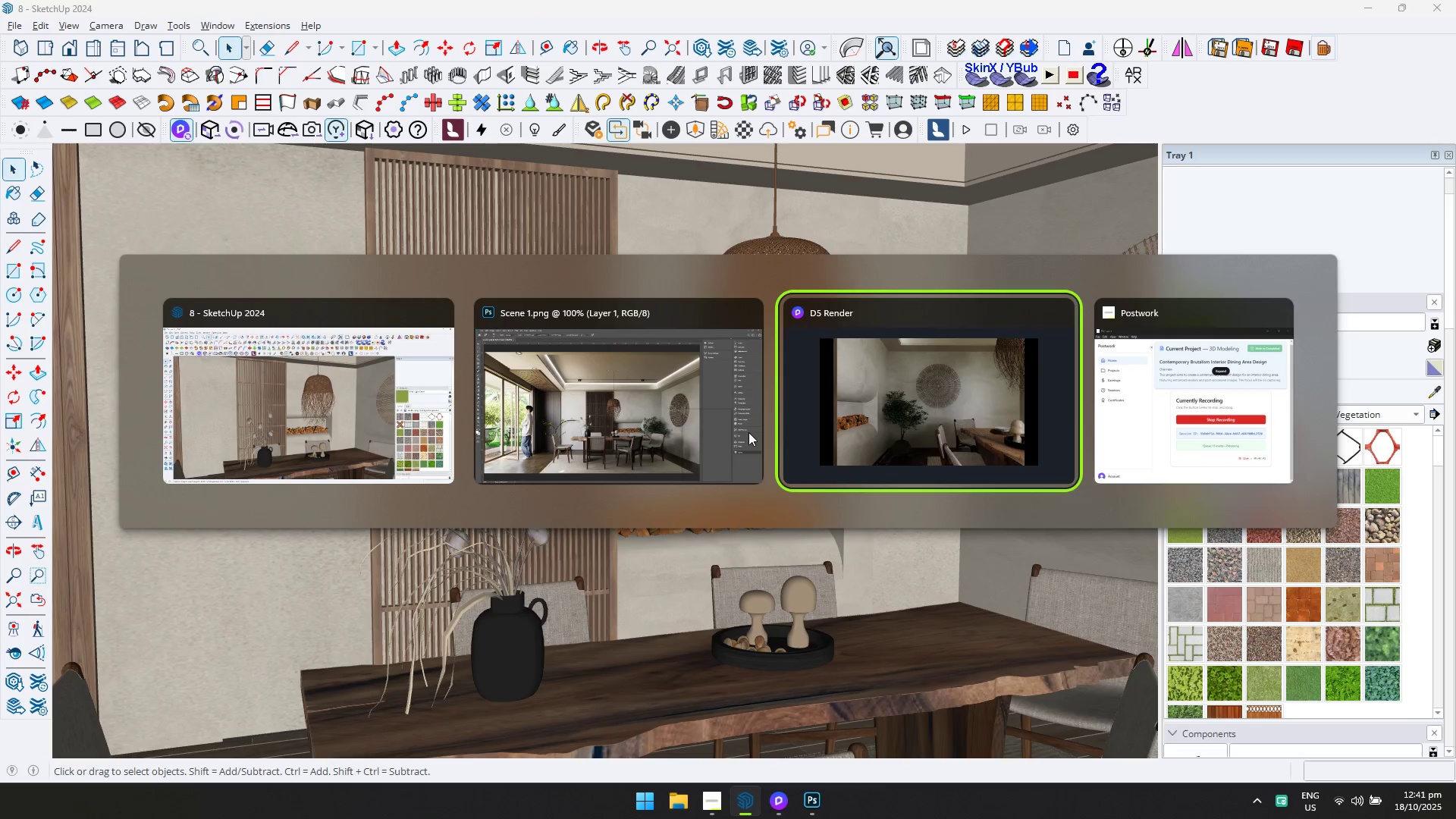 
key(Alt+Tab)
 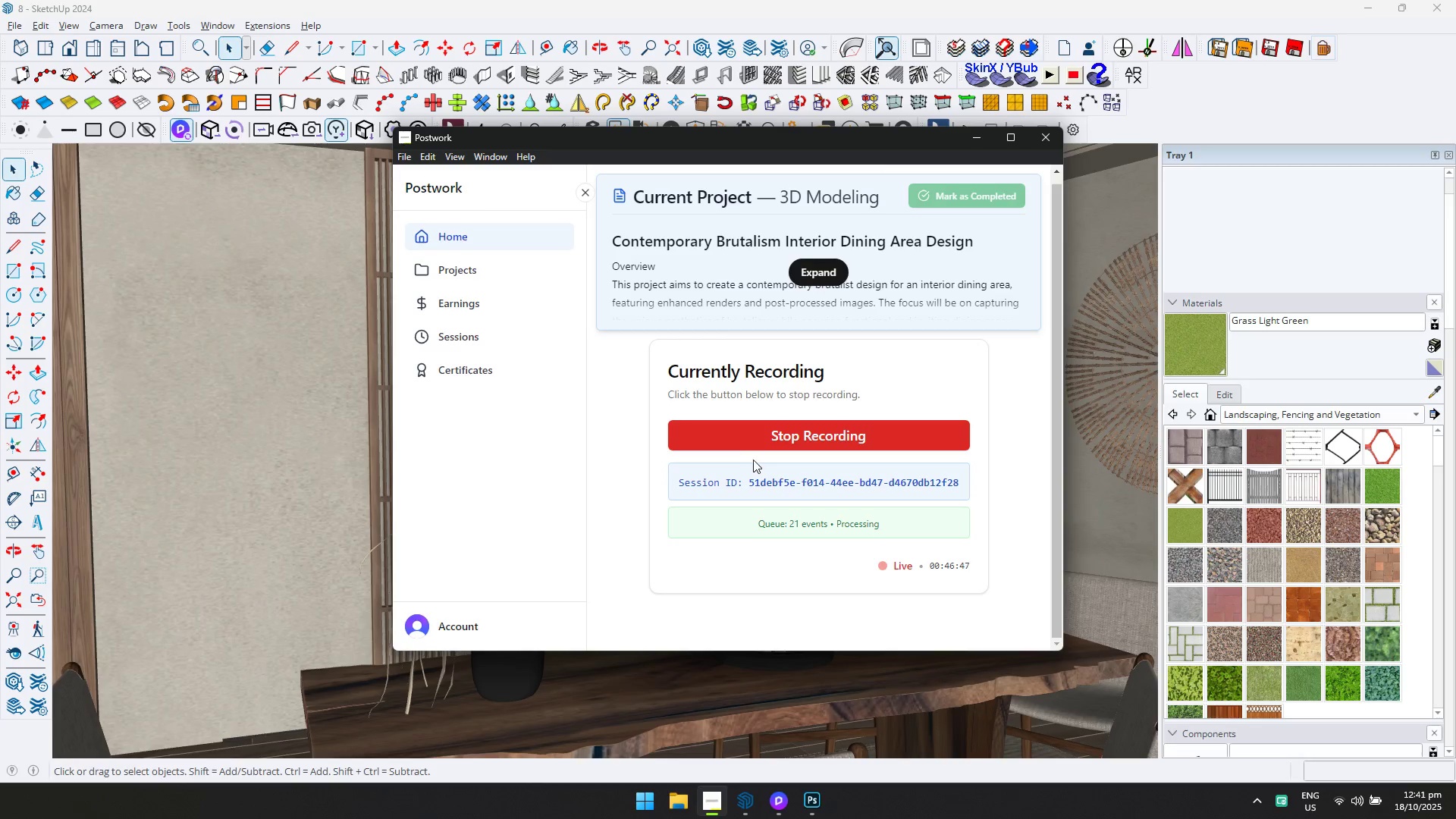 
wait(5.14)
 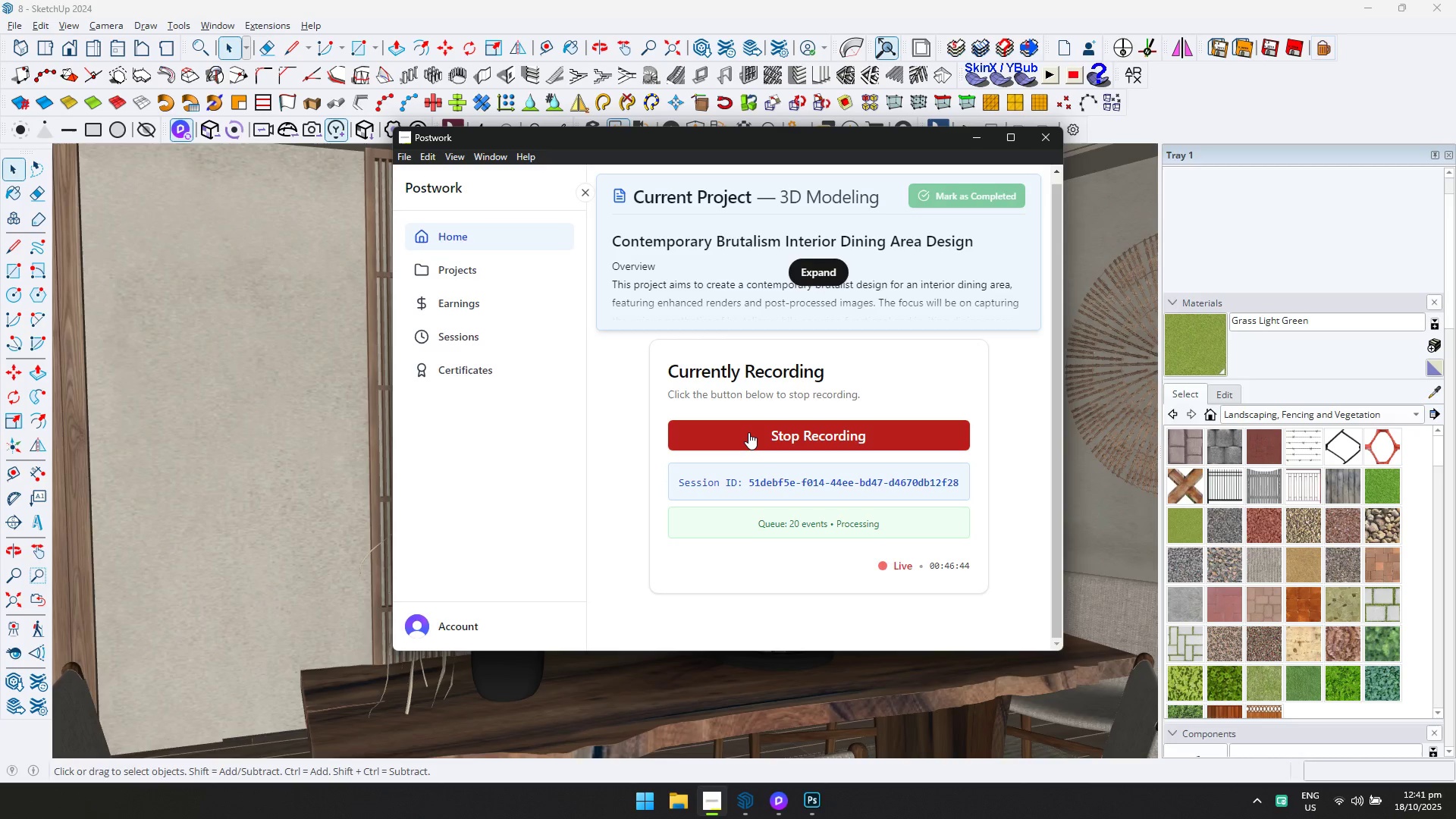 
key(Alt+Tab)
 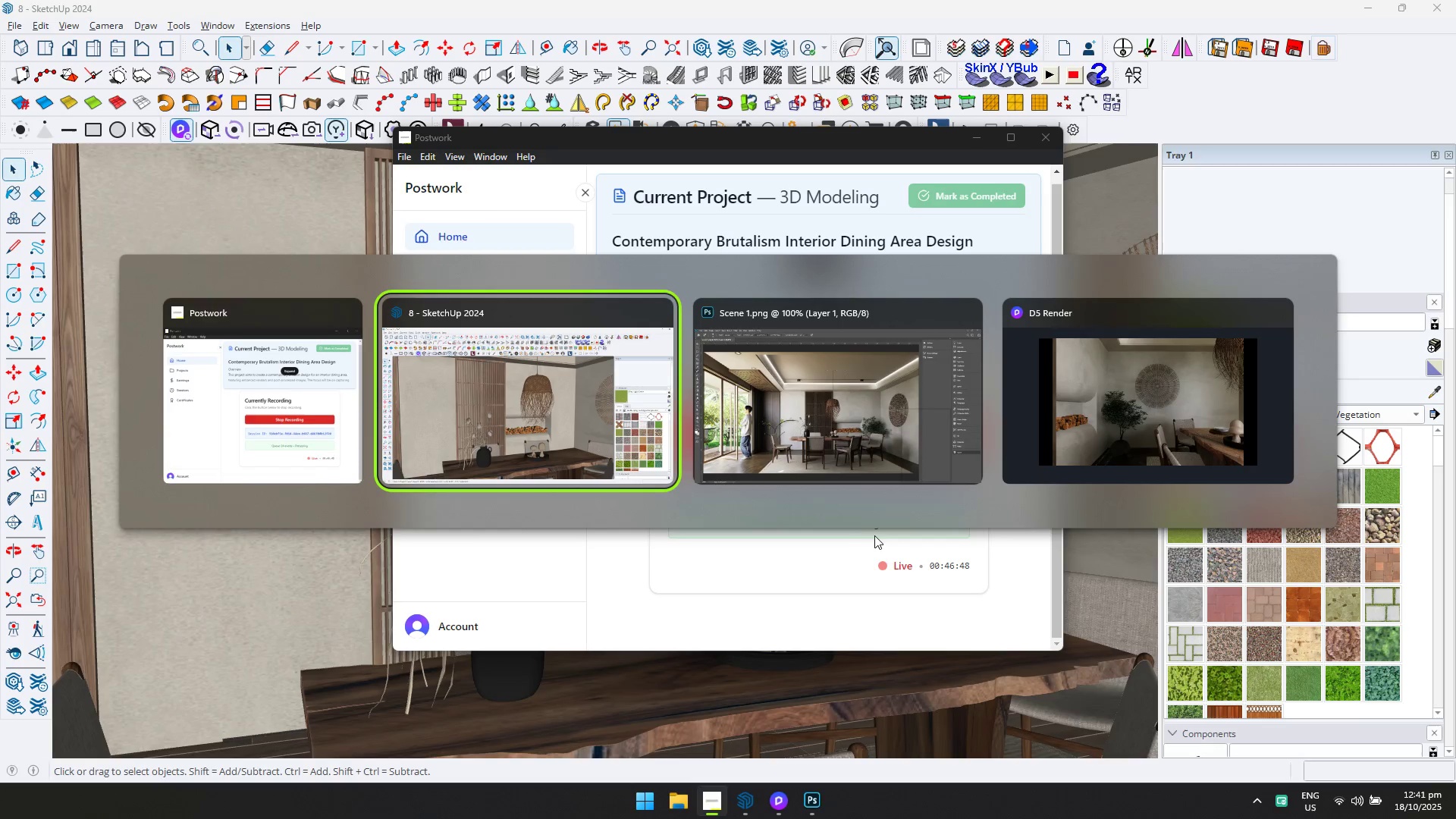 
key(Alt+Tab)
 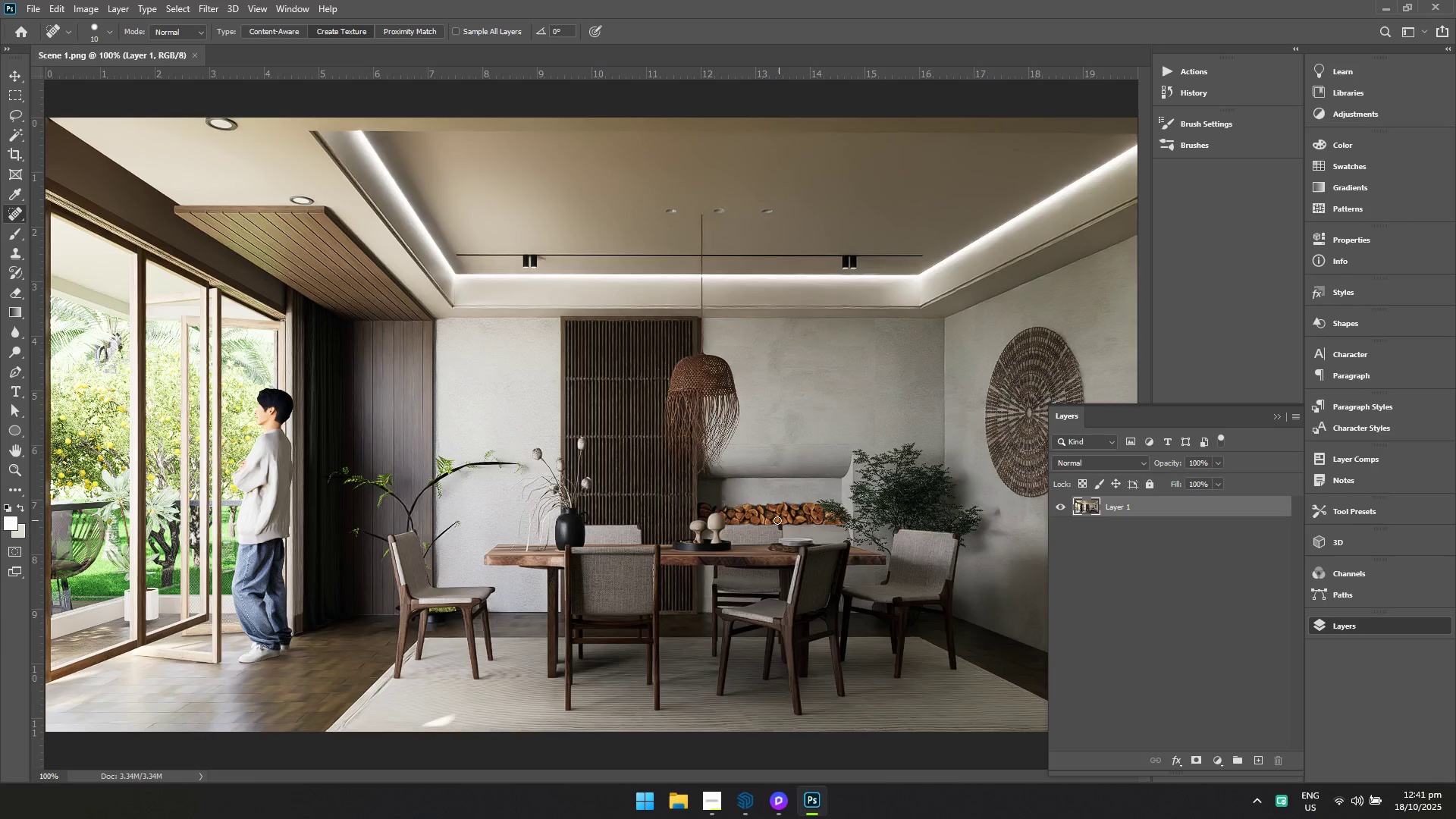 
key(Space)
 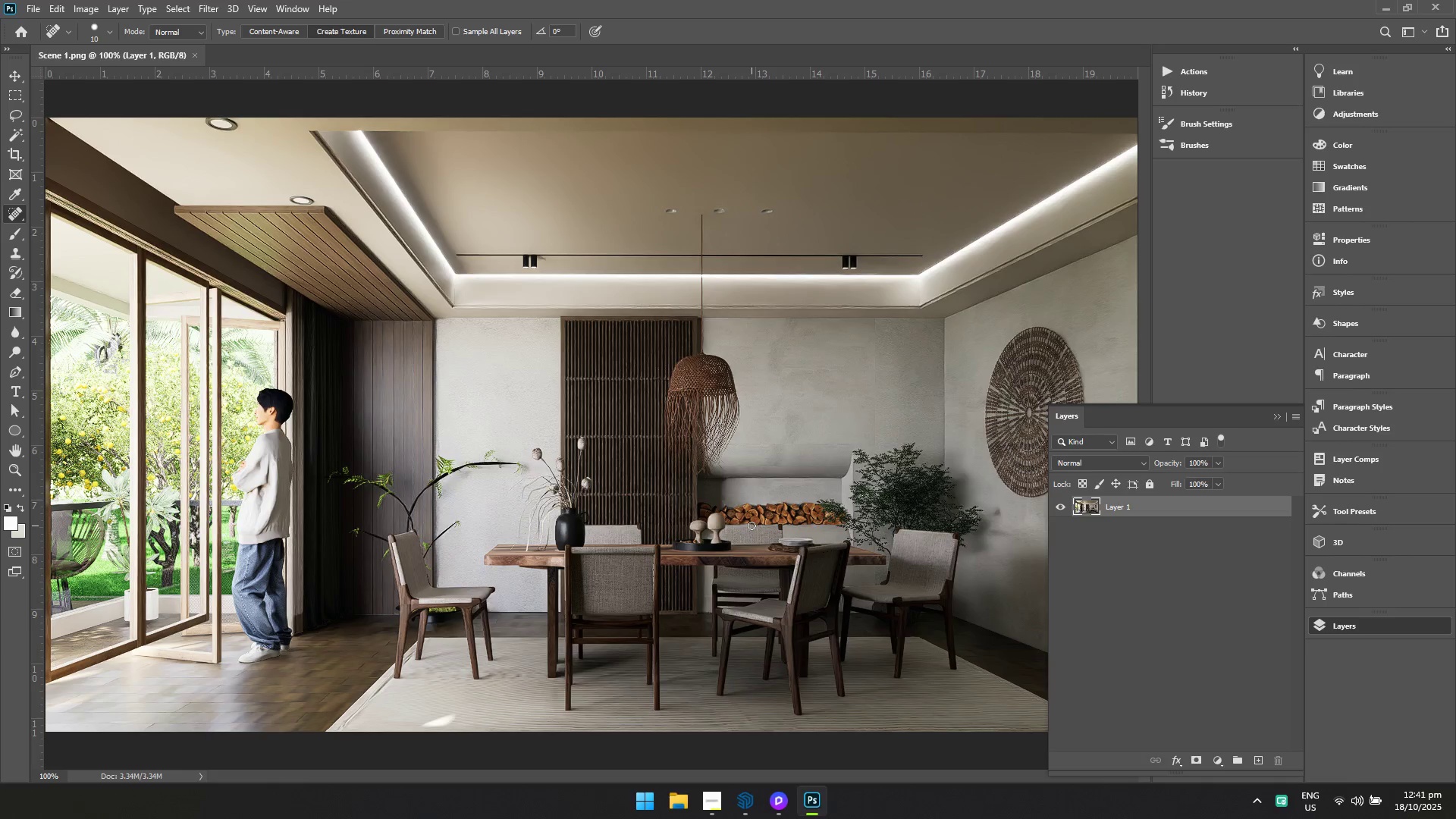 
key(Alt+Tab)
 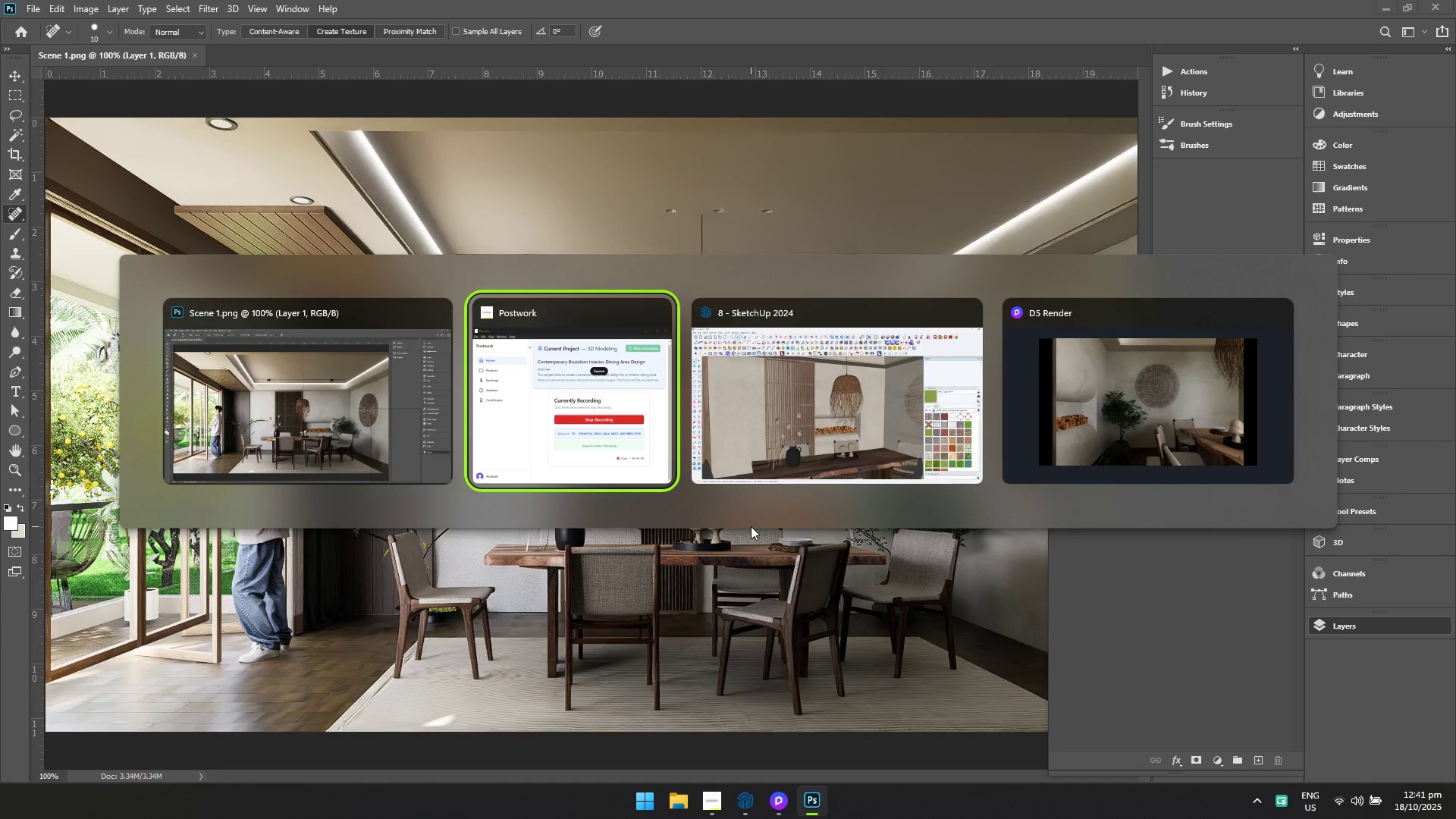 
key(Alt+Tab)
 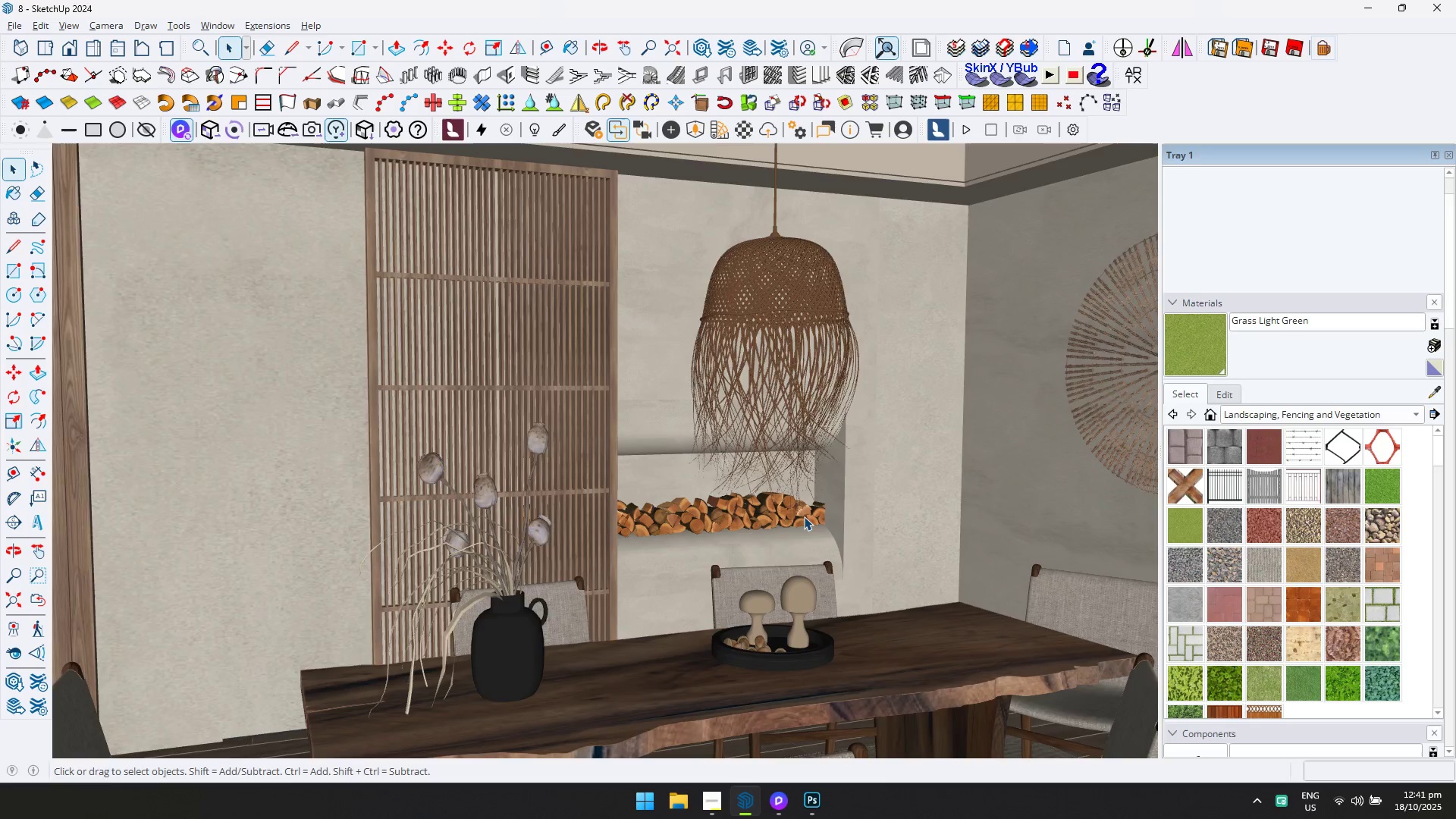 
scroll: coordinate [734, 543], scroll_direction: up, amount: 24.0
 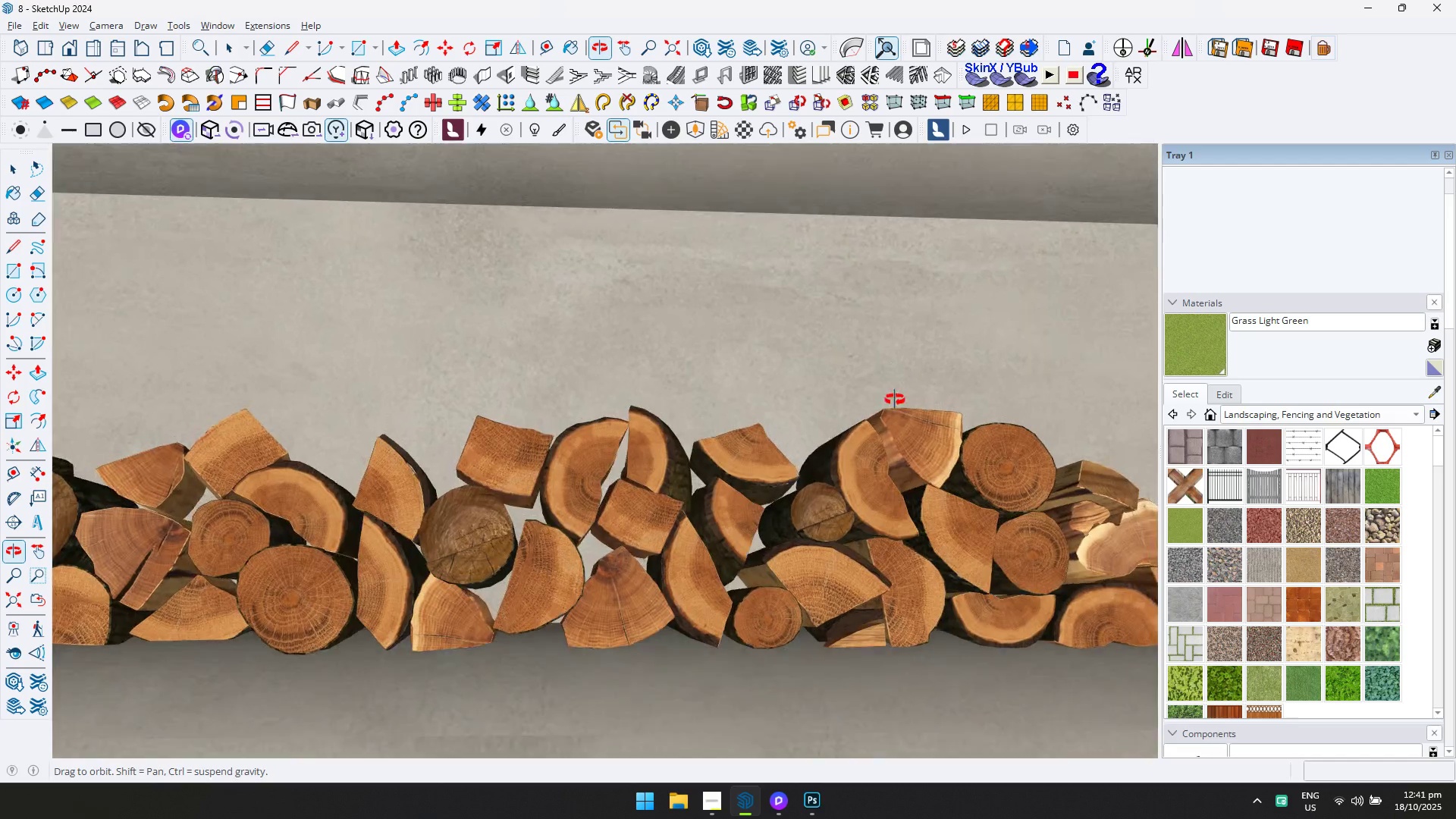 
key(Shift+ShiftLeft)
 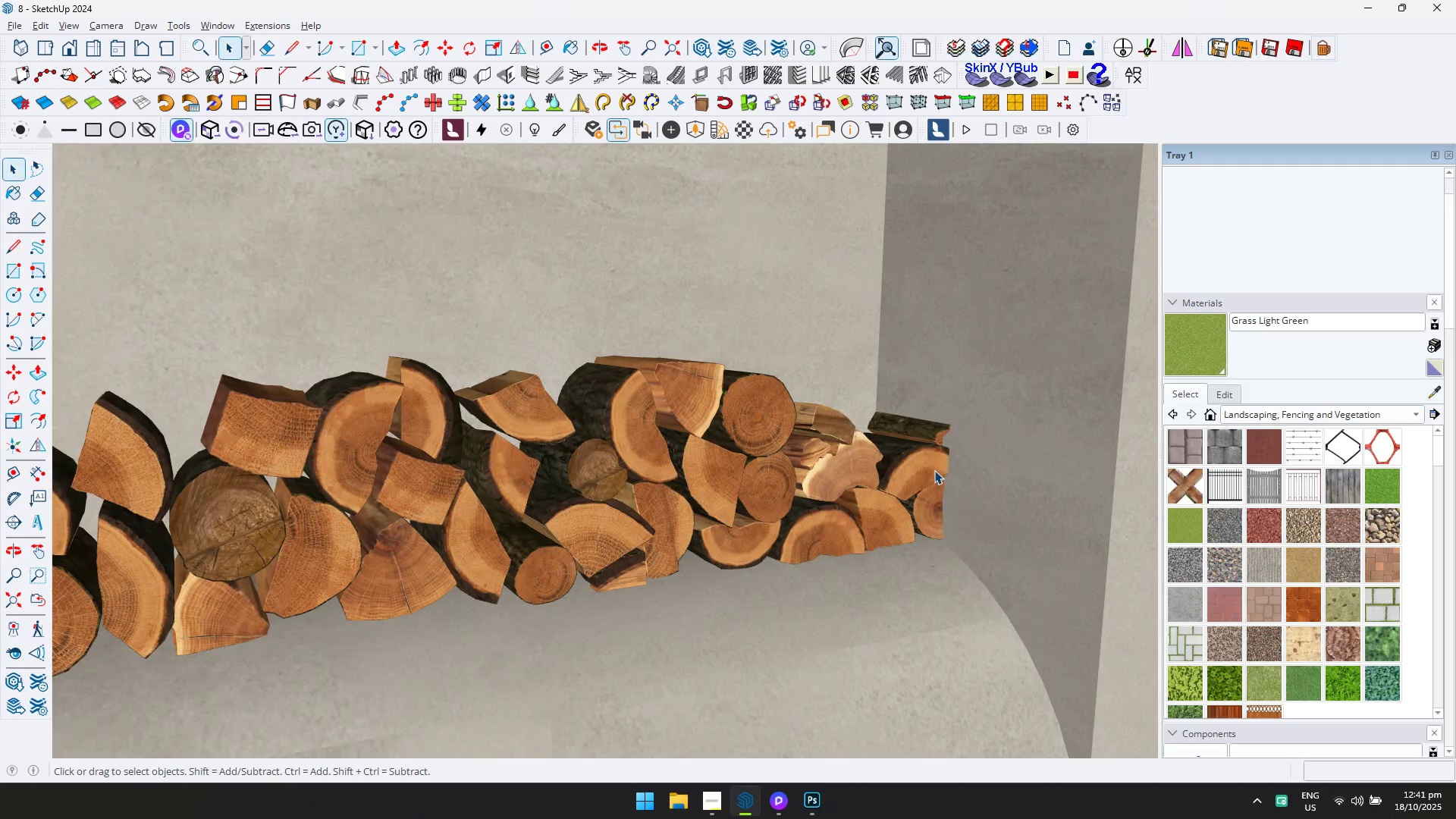 
scroll: coordinate [905, 519], scroll_direction: down, amount: 2.0
 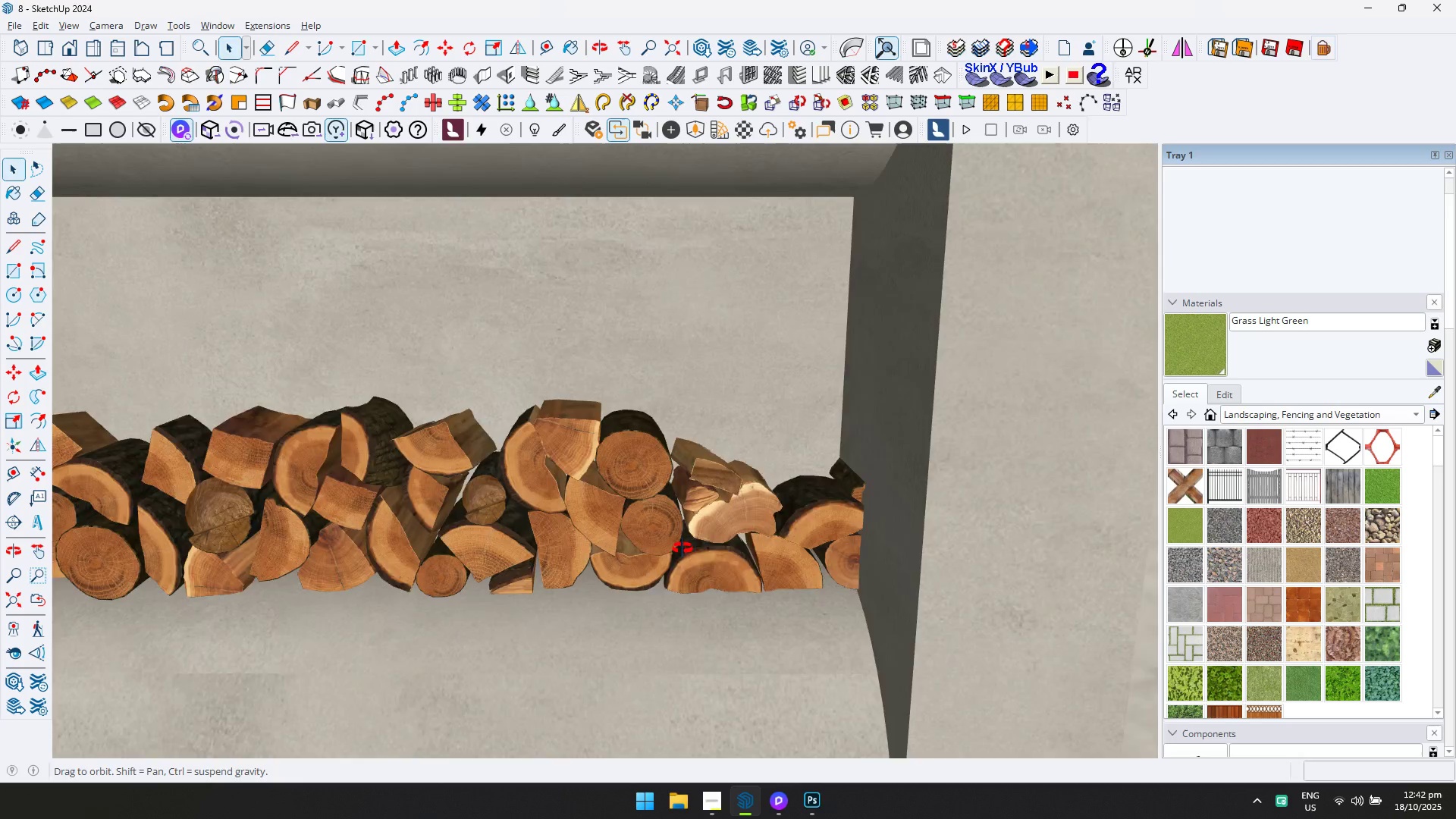 
key(Shift+ShiftLeft)
 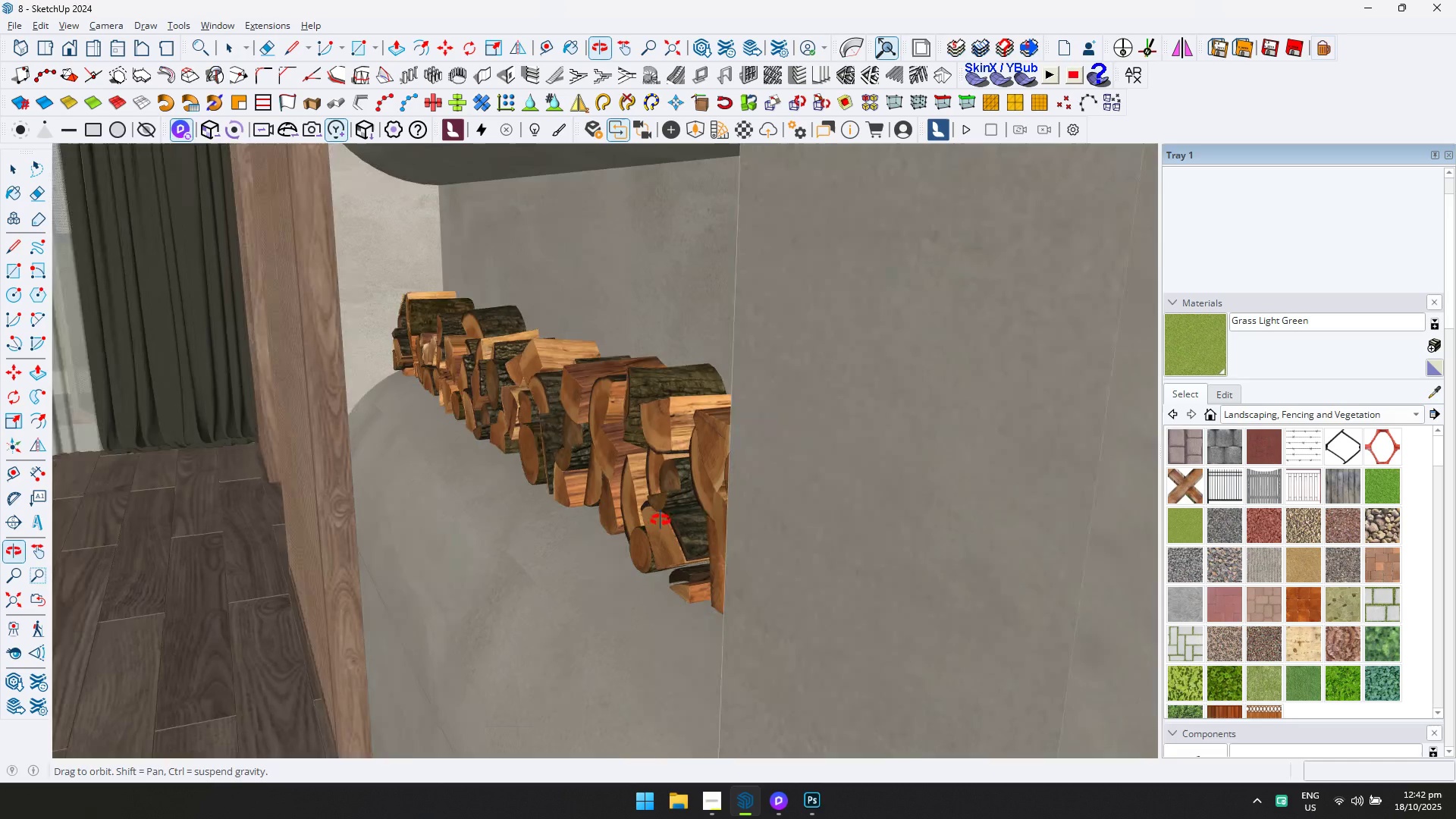 
hold_key(key=ShiftLeft, duration=0.43)
 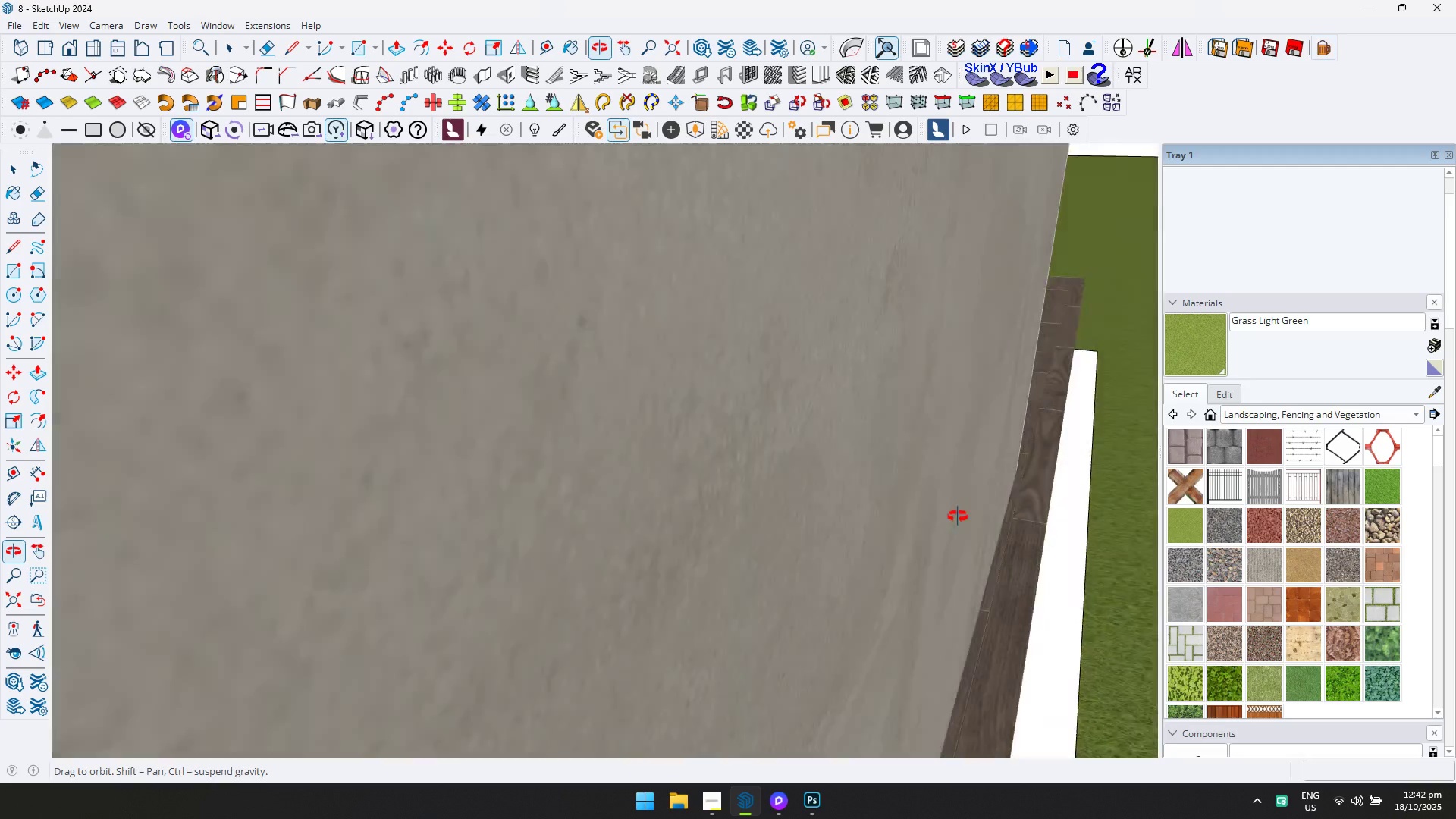 
scroll: coordinate [635, 491], scroll_direction: down, amount: 65.0
 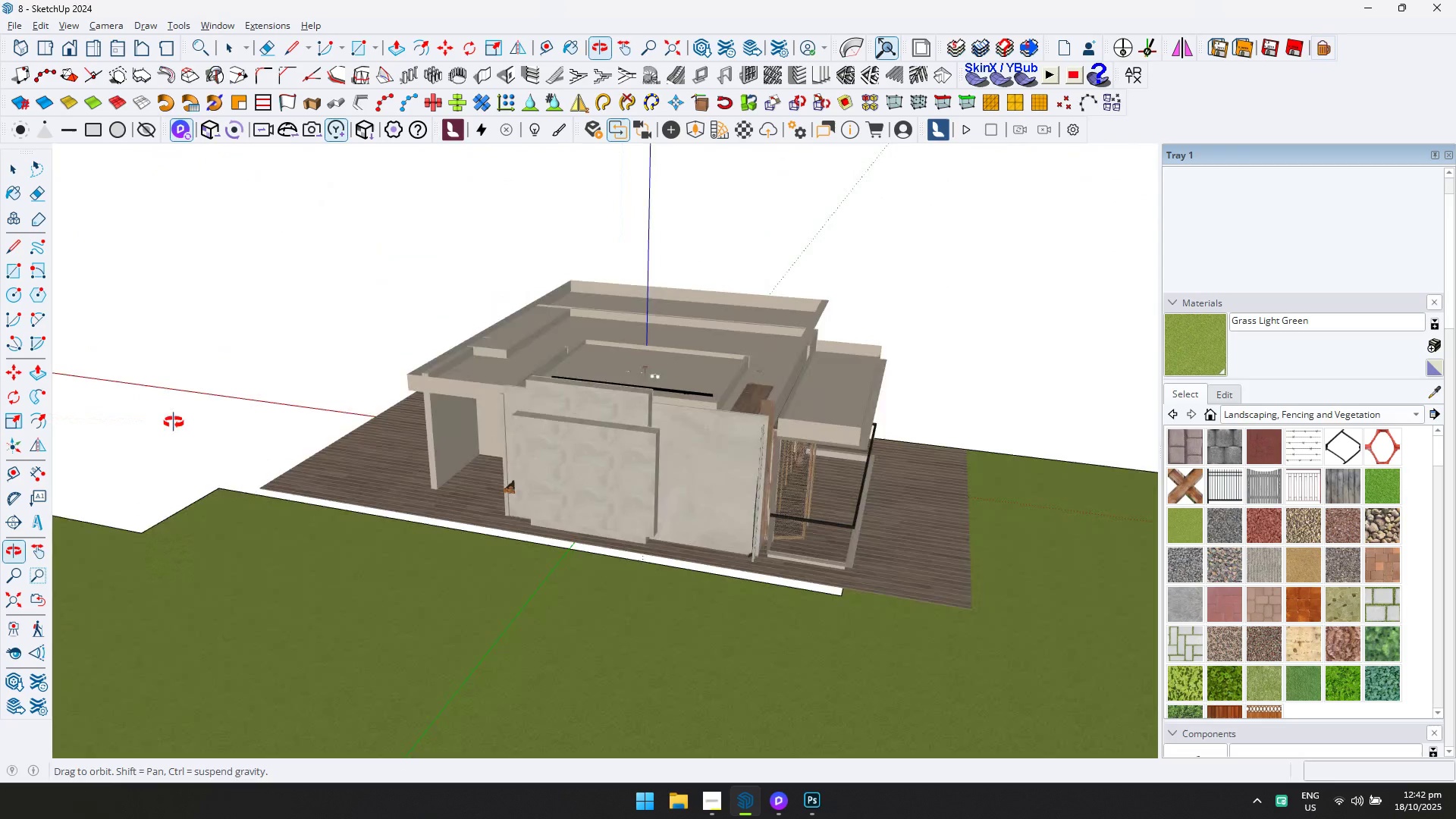 
hold_key(key=ShiftLeft, duration=1.15)
 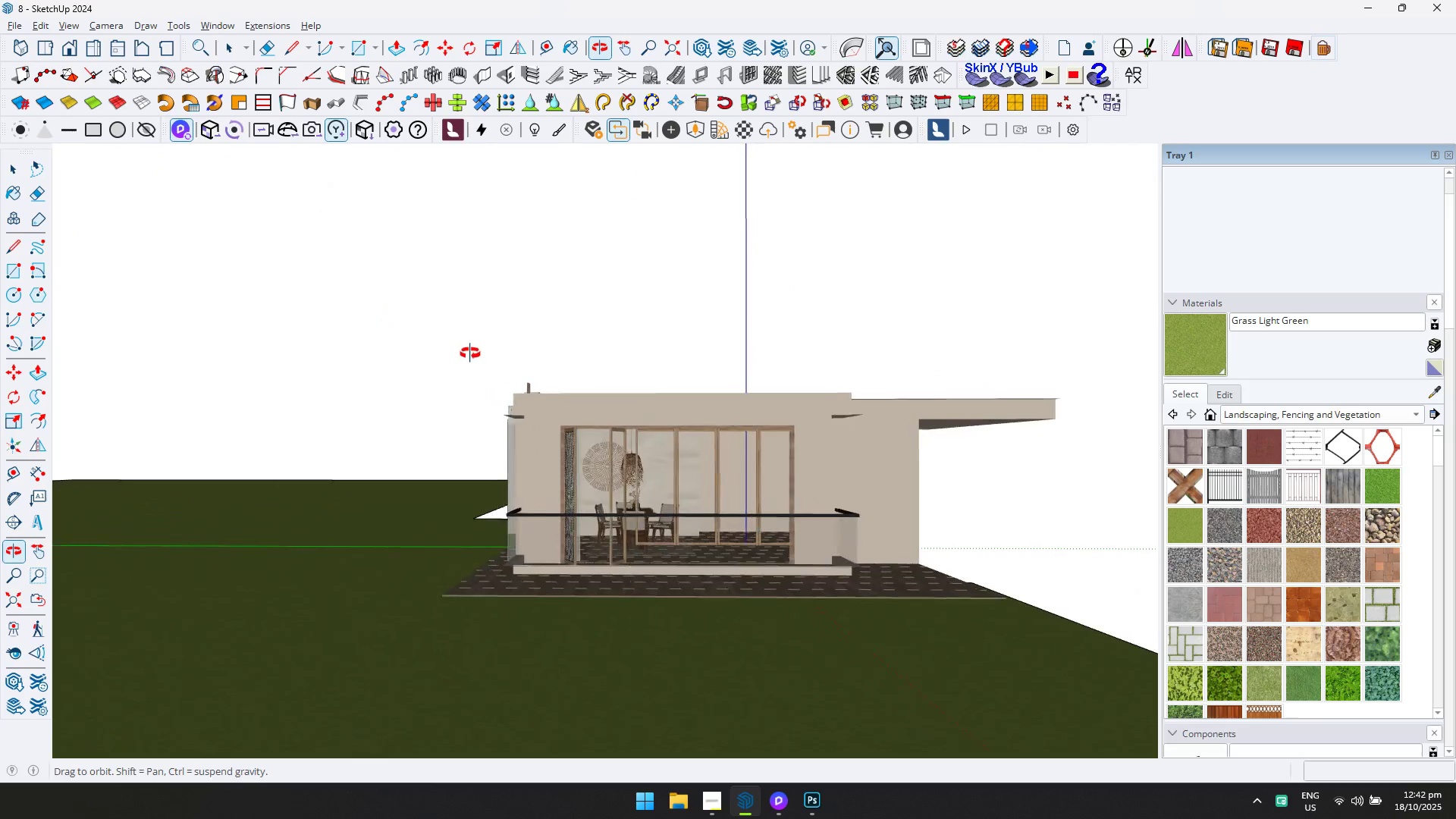 
key(Alt+AltLeft)
 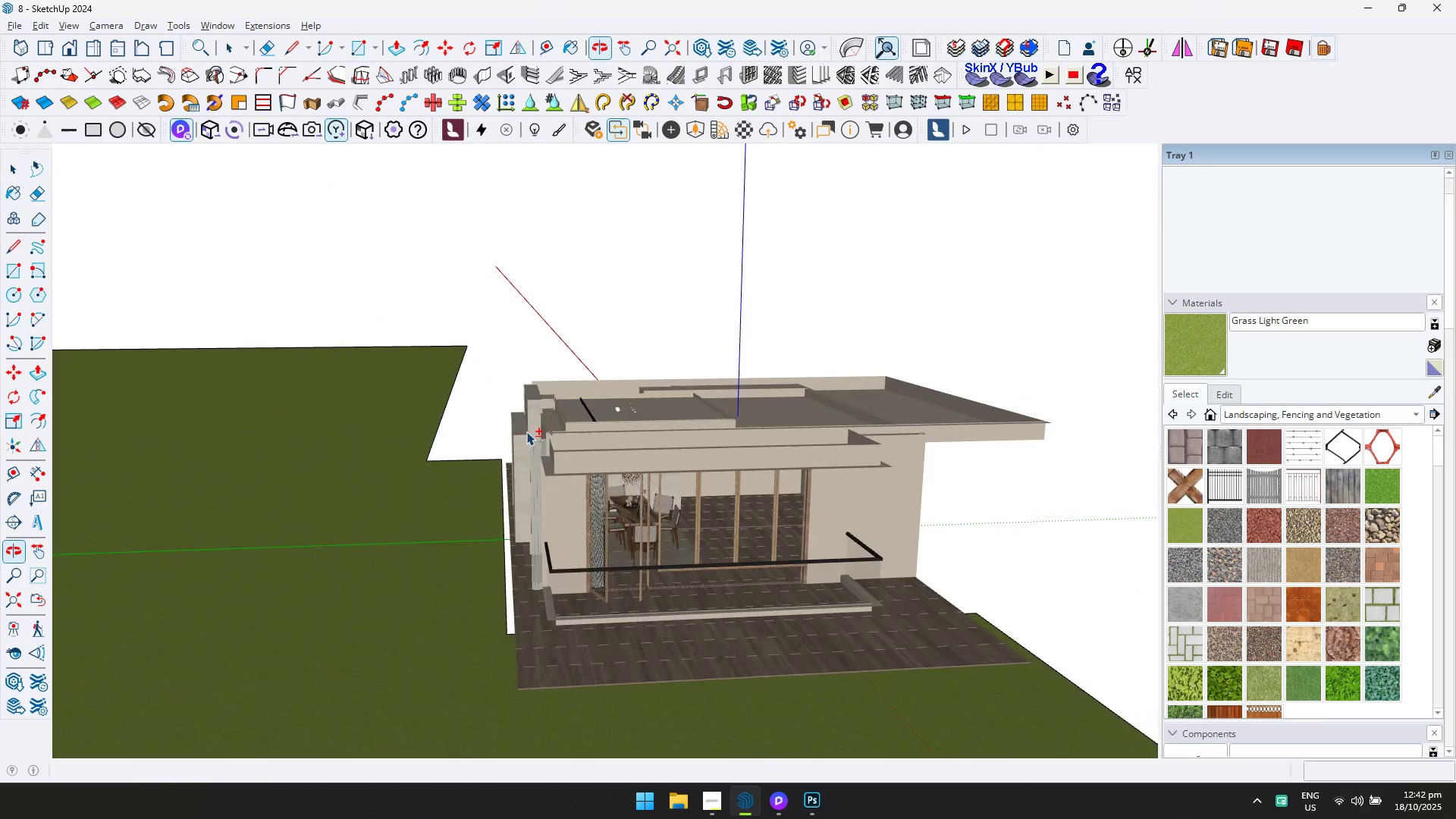 
key(Alt+Tab)
 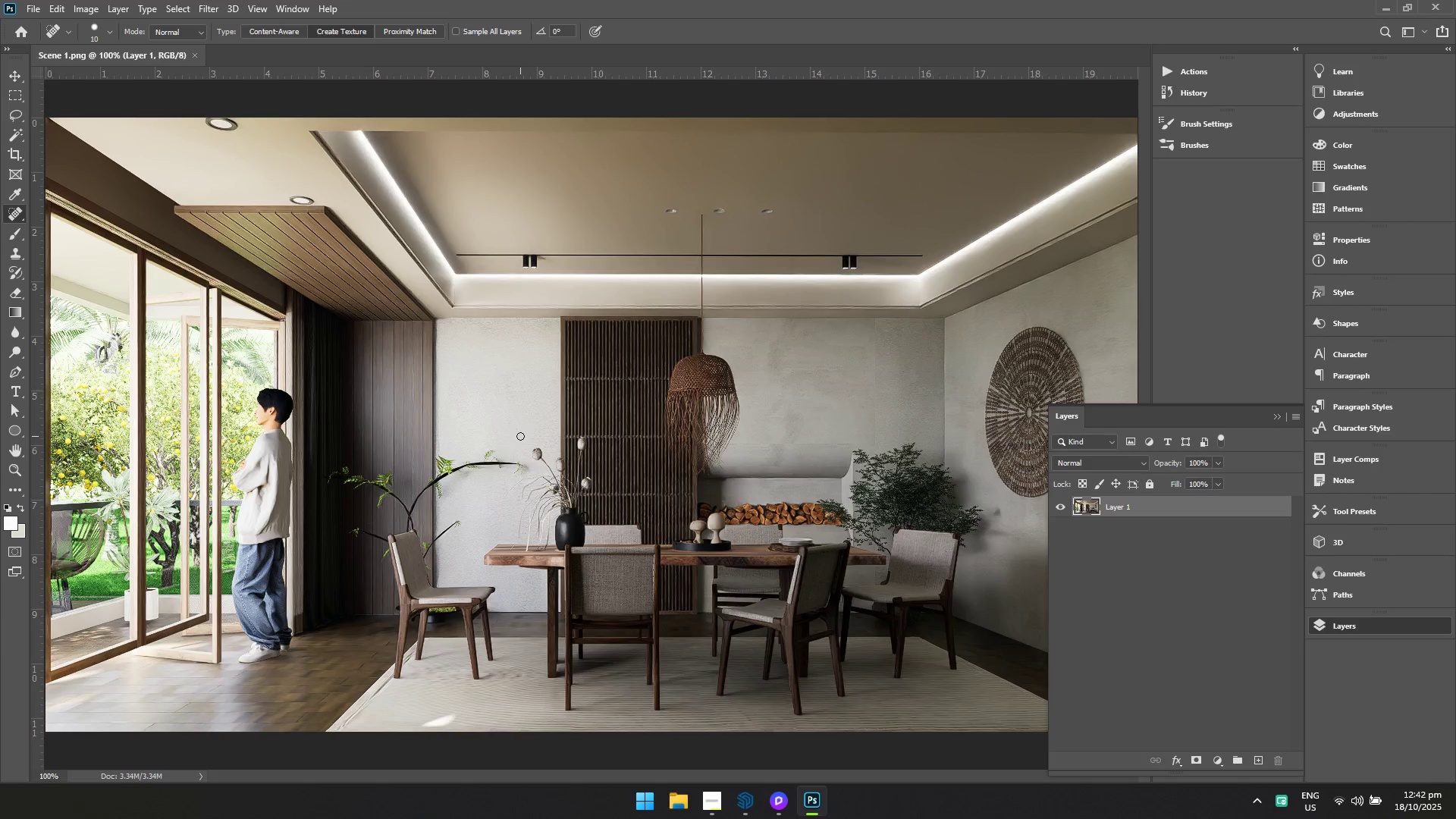 
wait(7.14)
 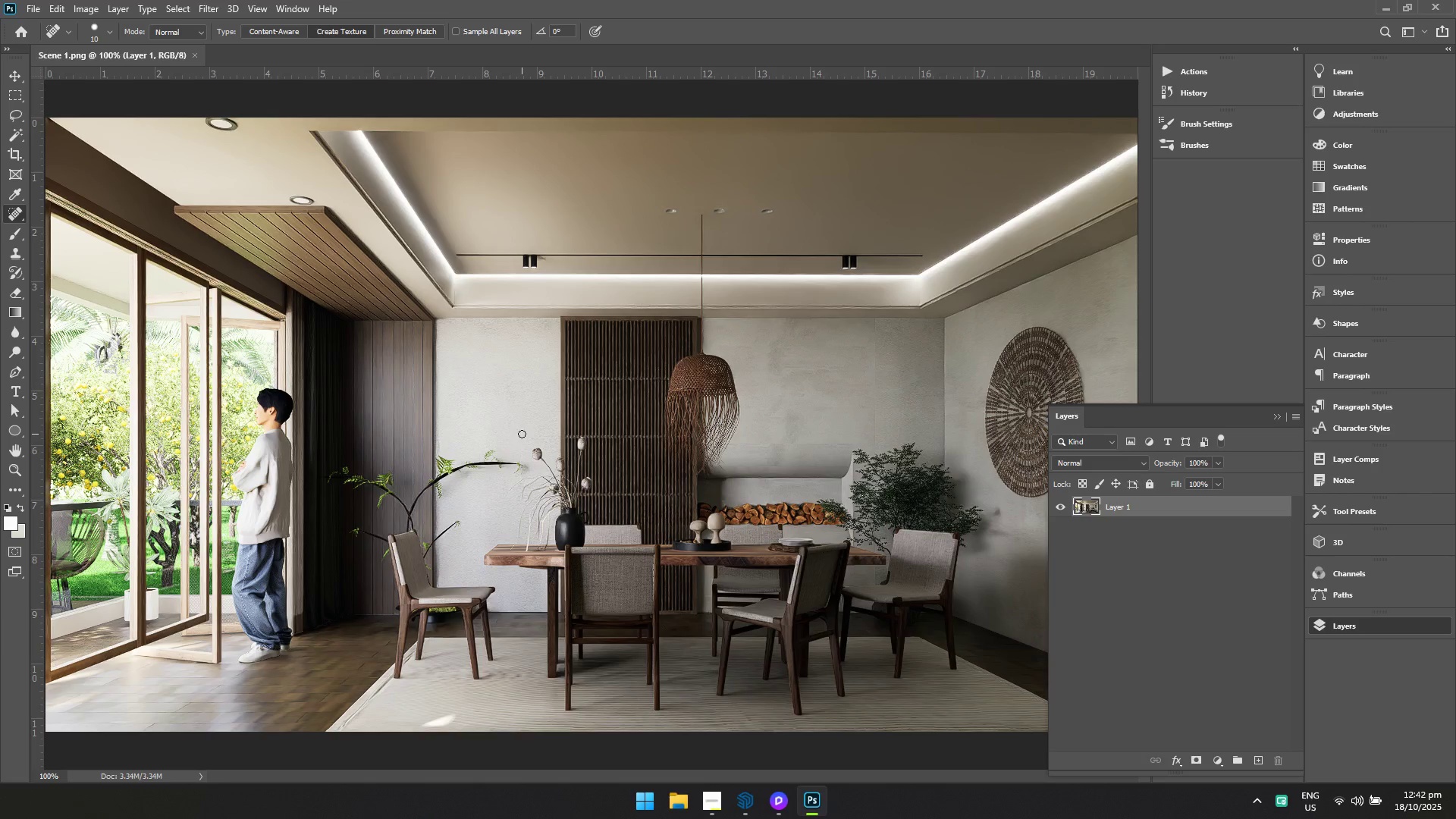 
key(Alt+AltLeft)
 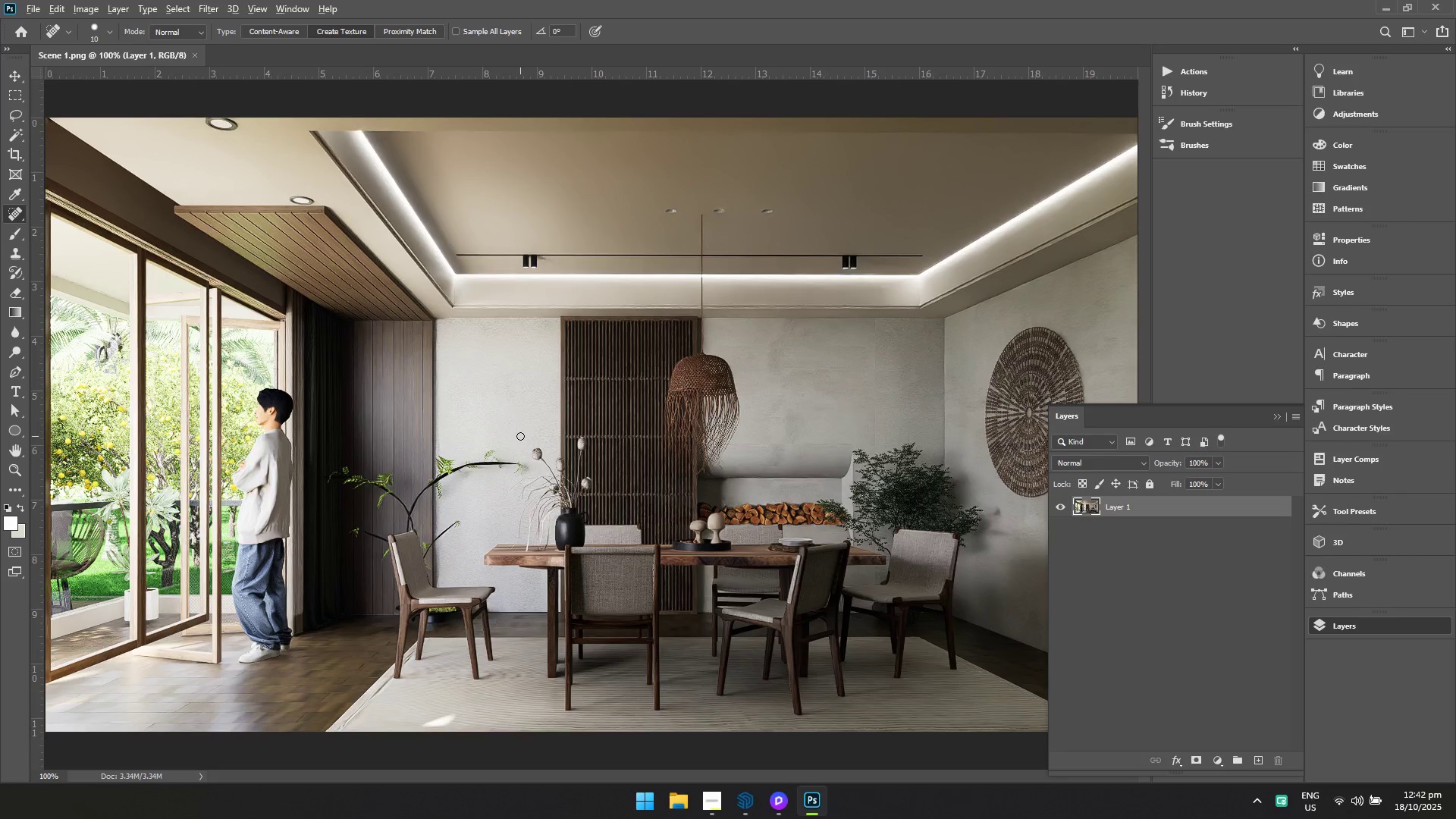 
key(Alt+Tab)
 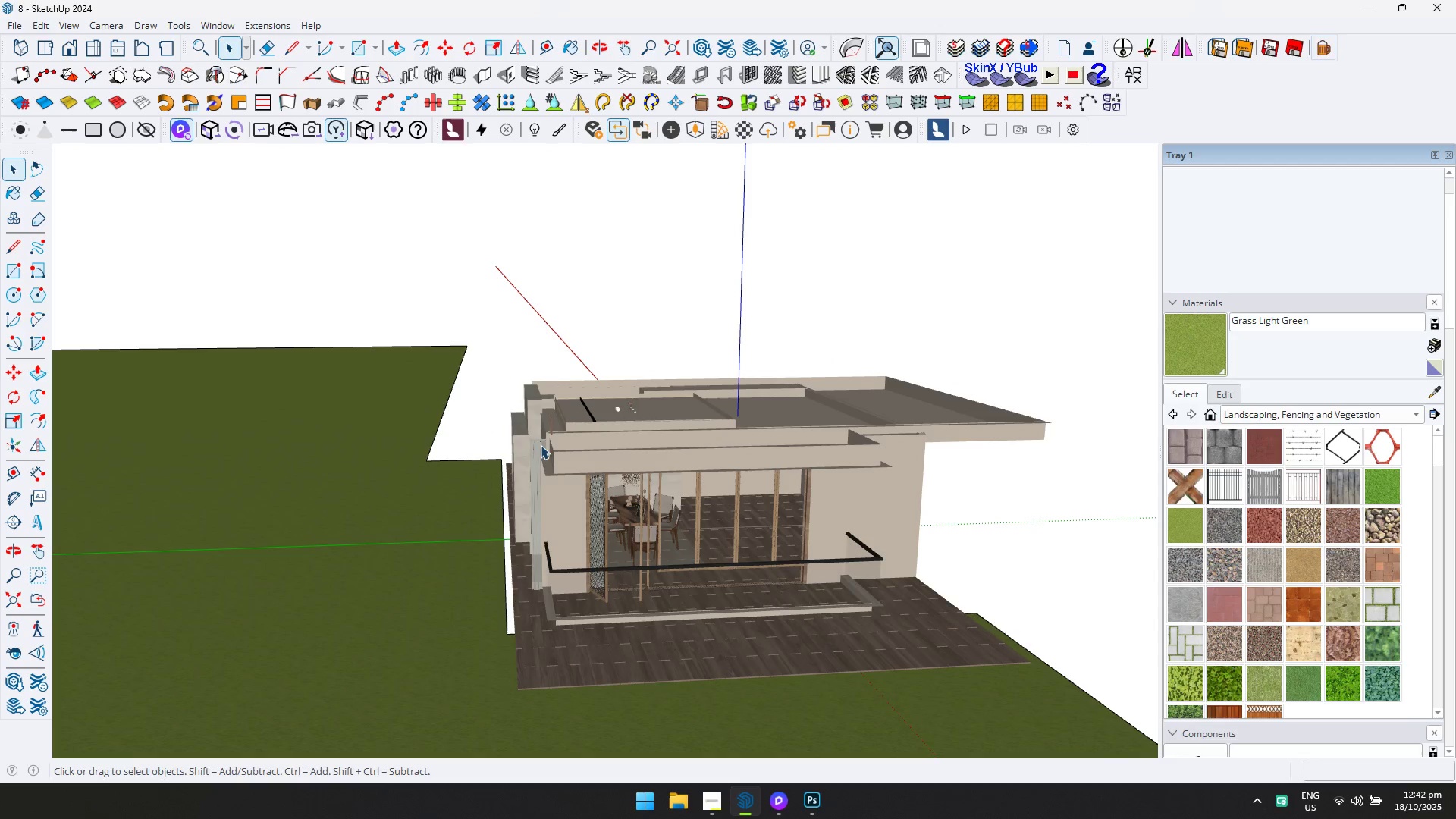 
scroll: coordinate [661, 613], scroll_direction: up, amount: 14.0
 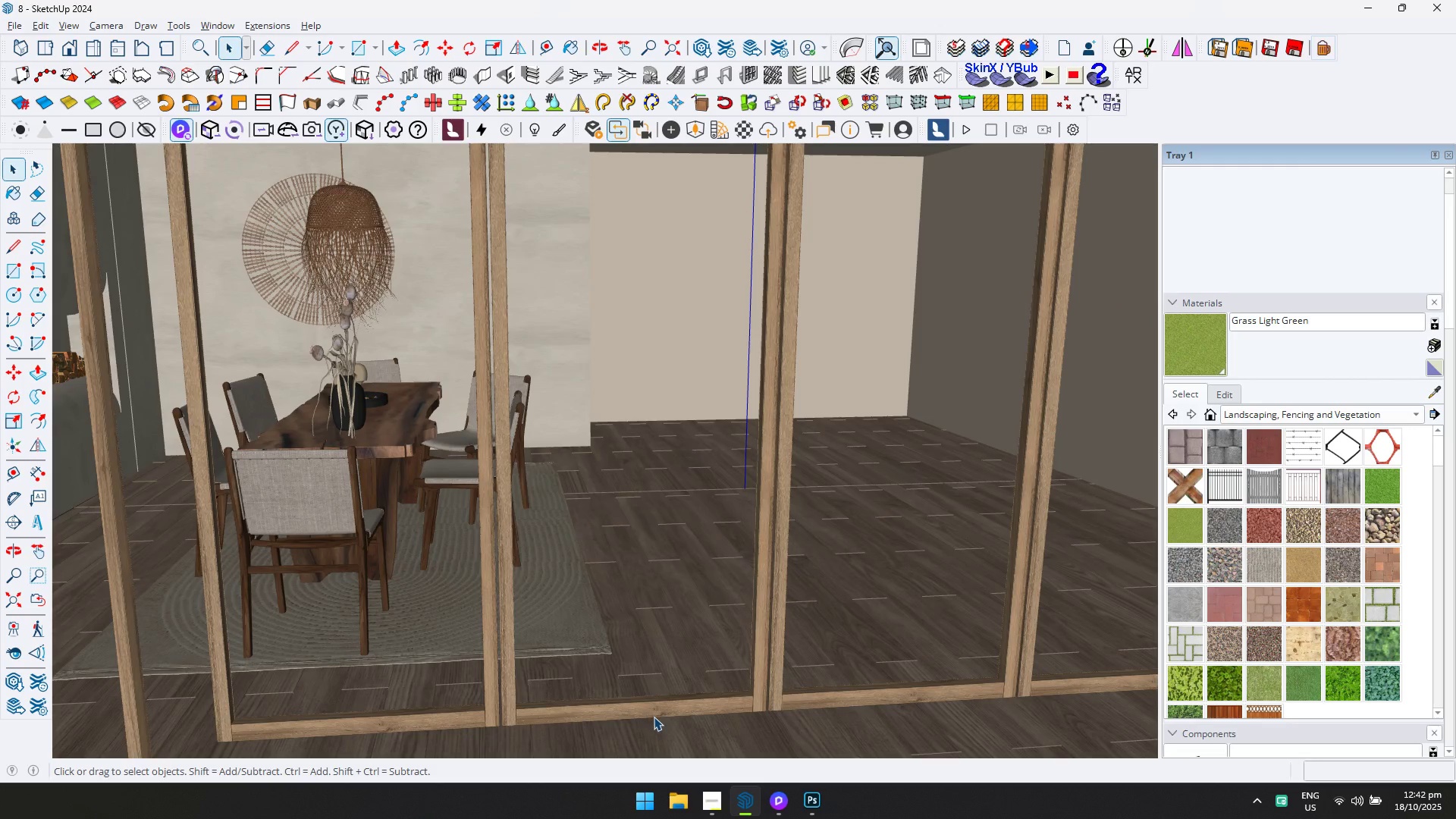 
left_click([654, 718])
 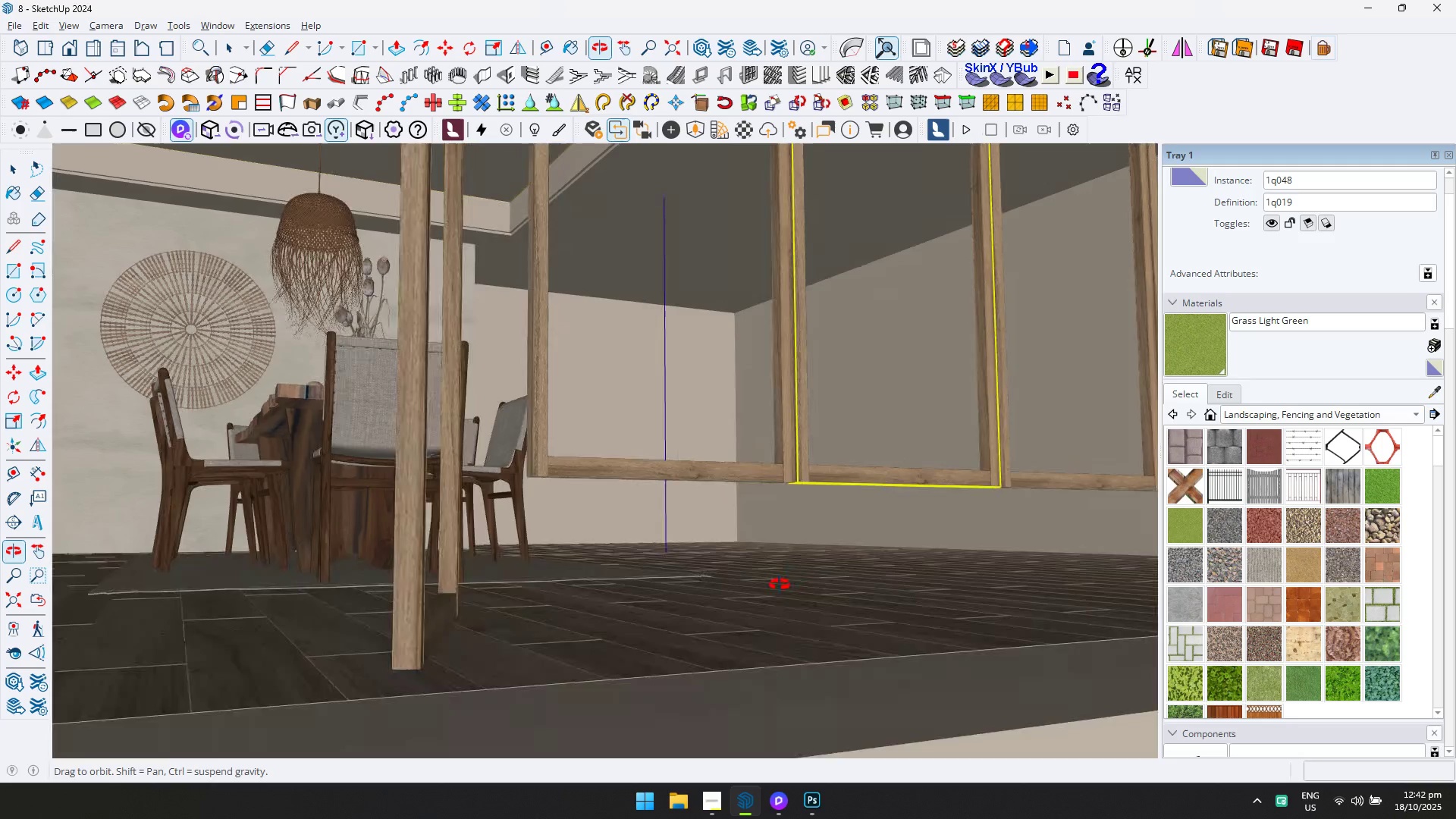 
scroll: coordinate [592, 588], scroll_direction: down, amount: 21.0
 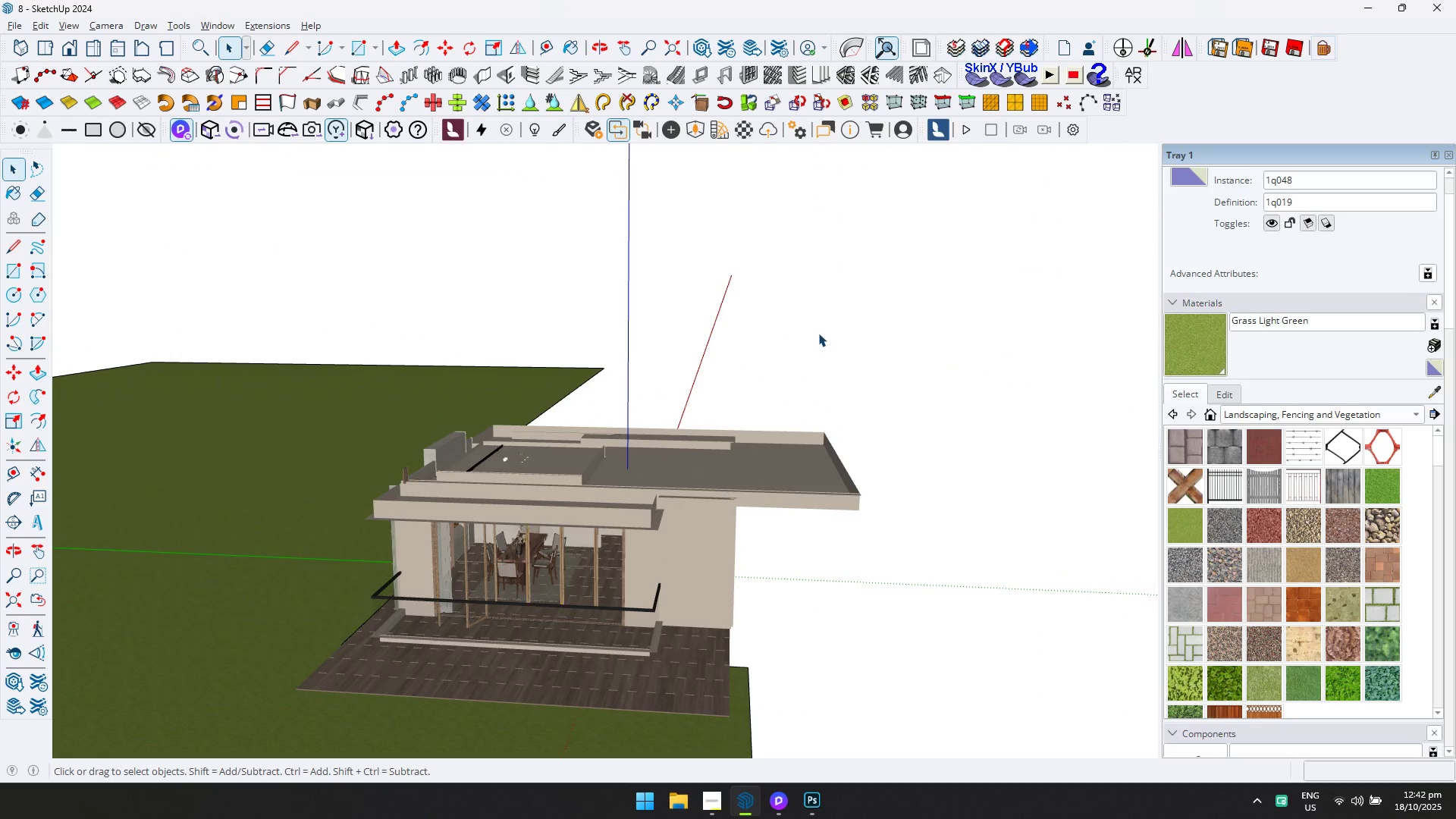 
scroll: coordinate [870, 425], scroll_direction: up, amount: 1.0
 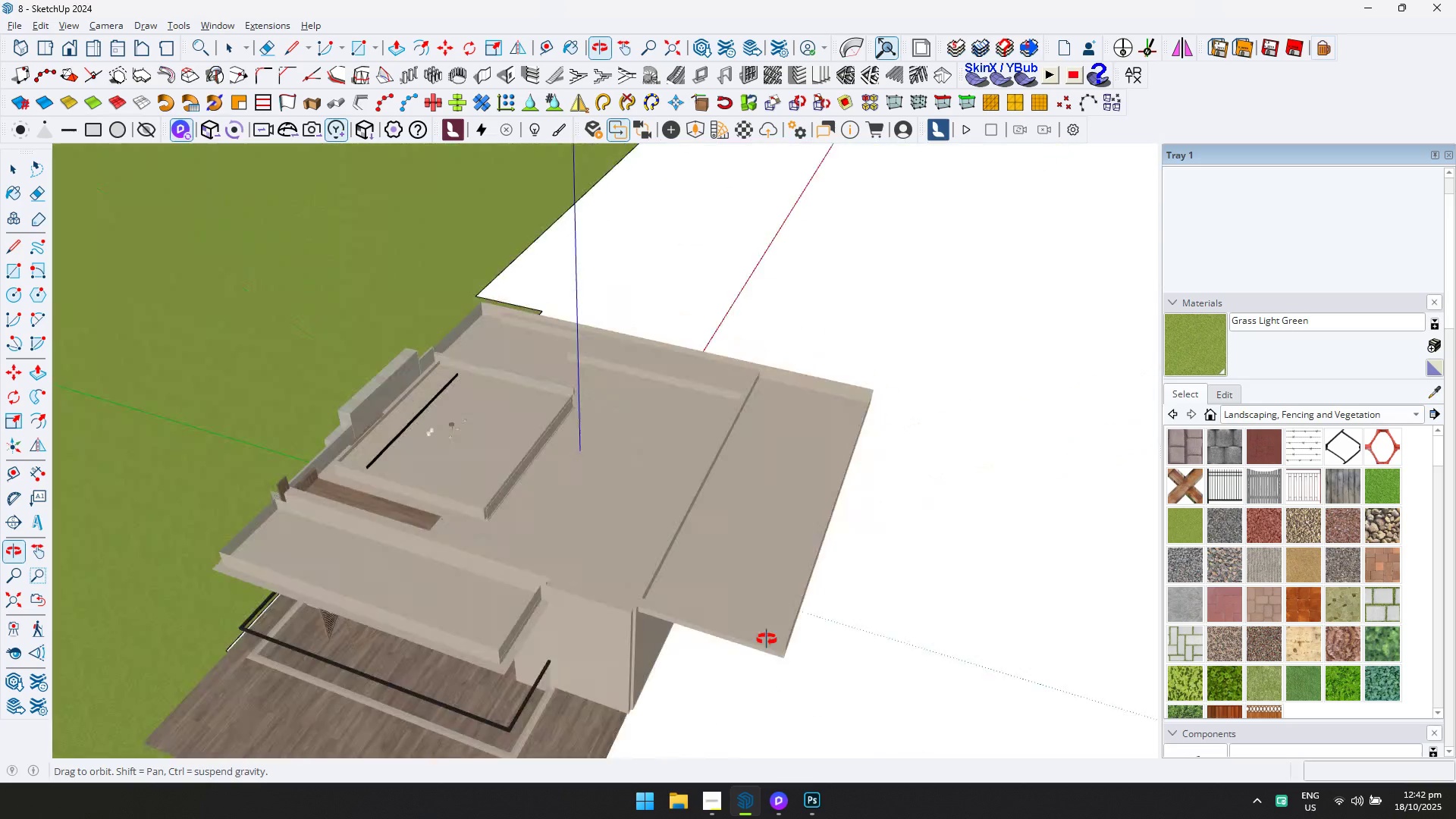 
scroll: coordinate [654, 617], scroll_direction: down, amount: 6.0
 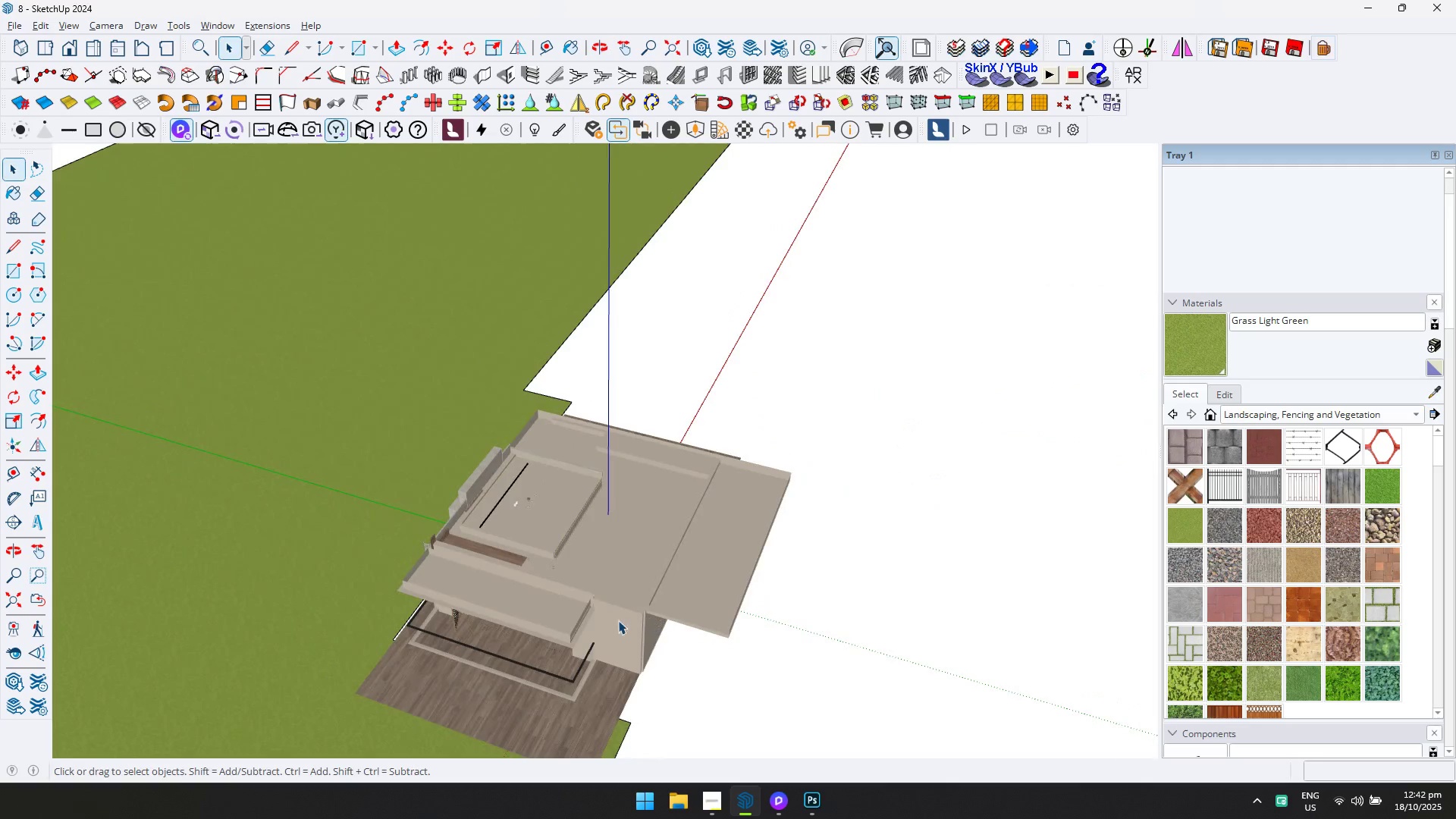 
key(Shift+ShiftLeft)
 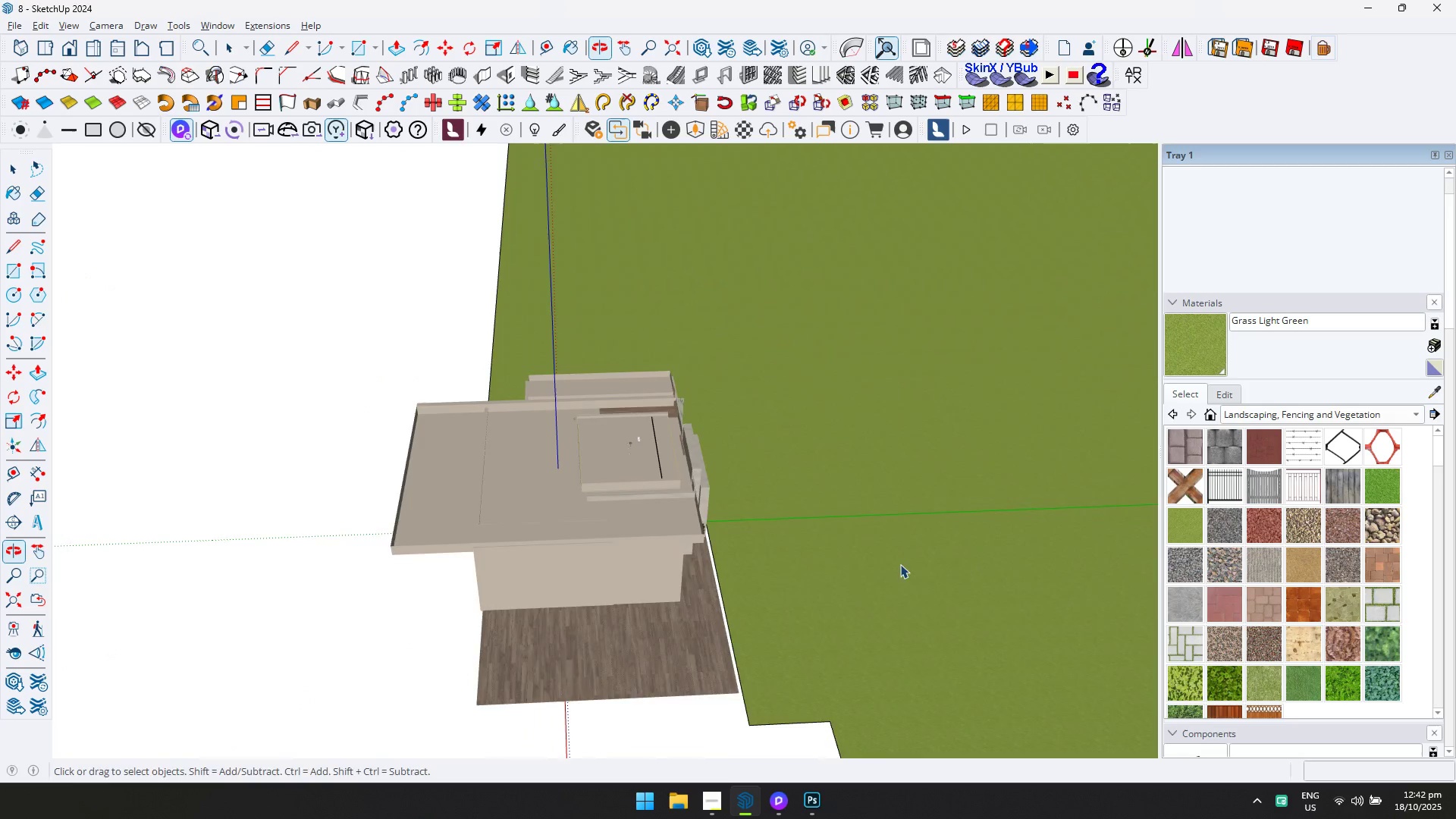 
scroll: coordinate [672, 566], scroll_direction: up, amount: 6.0
 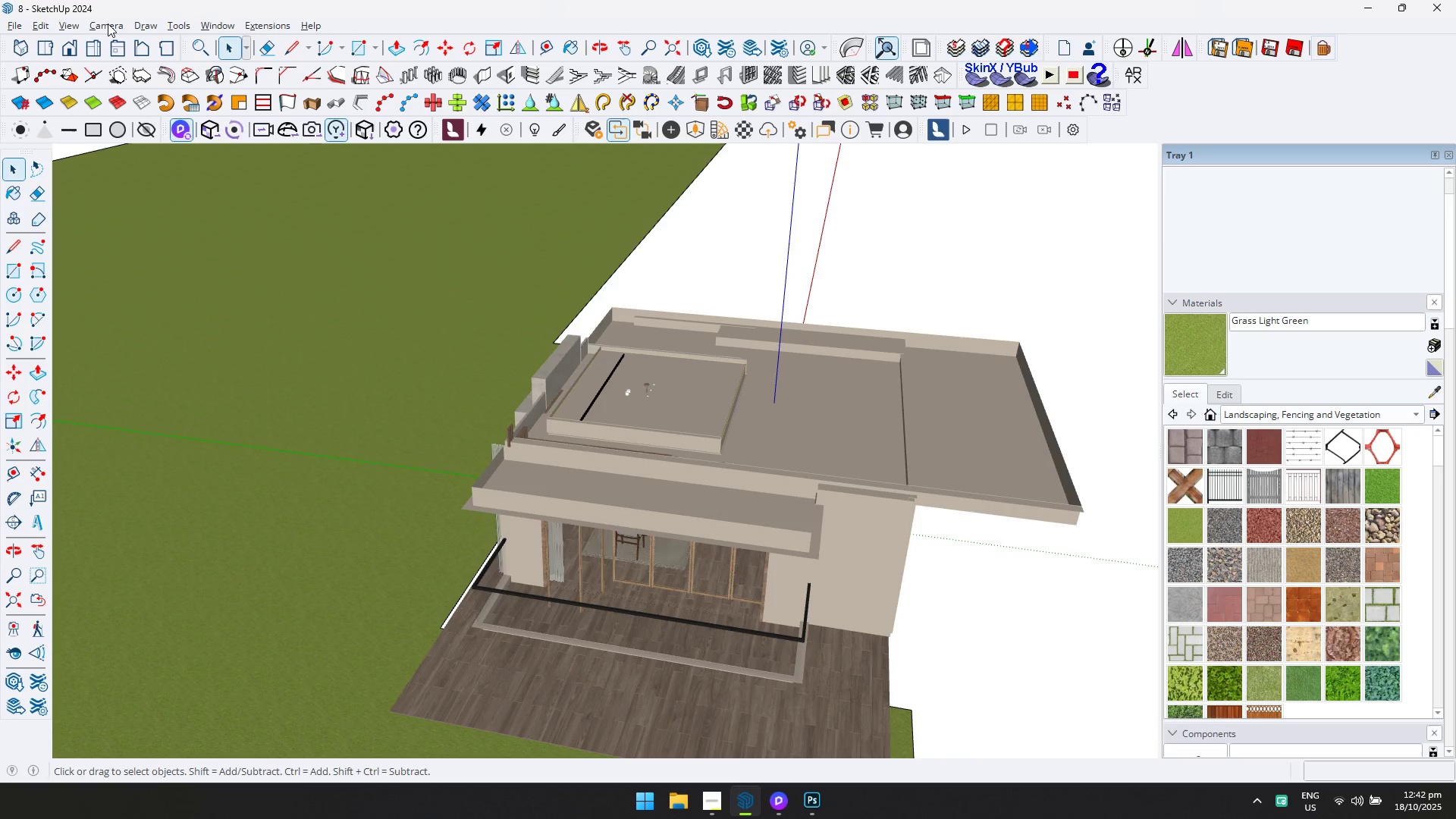 
left_click([255, 18])
 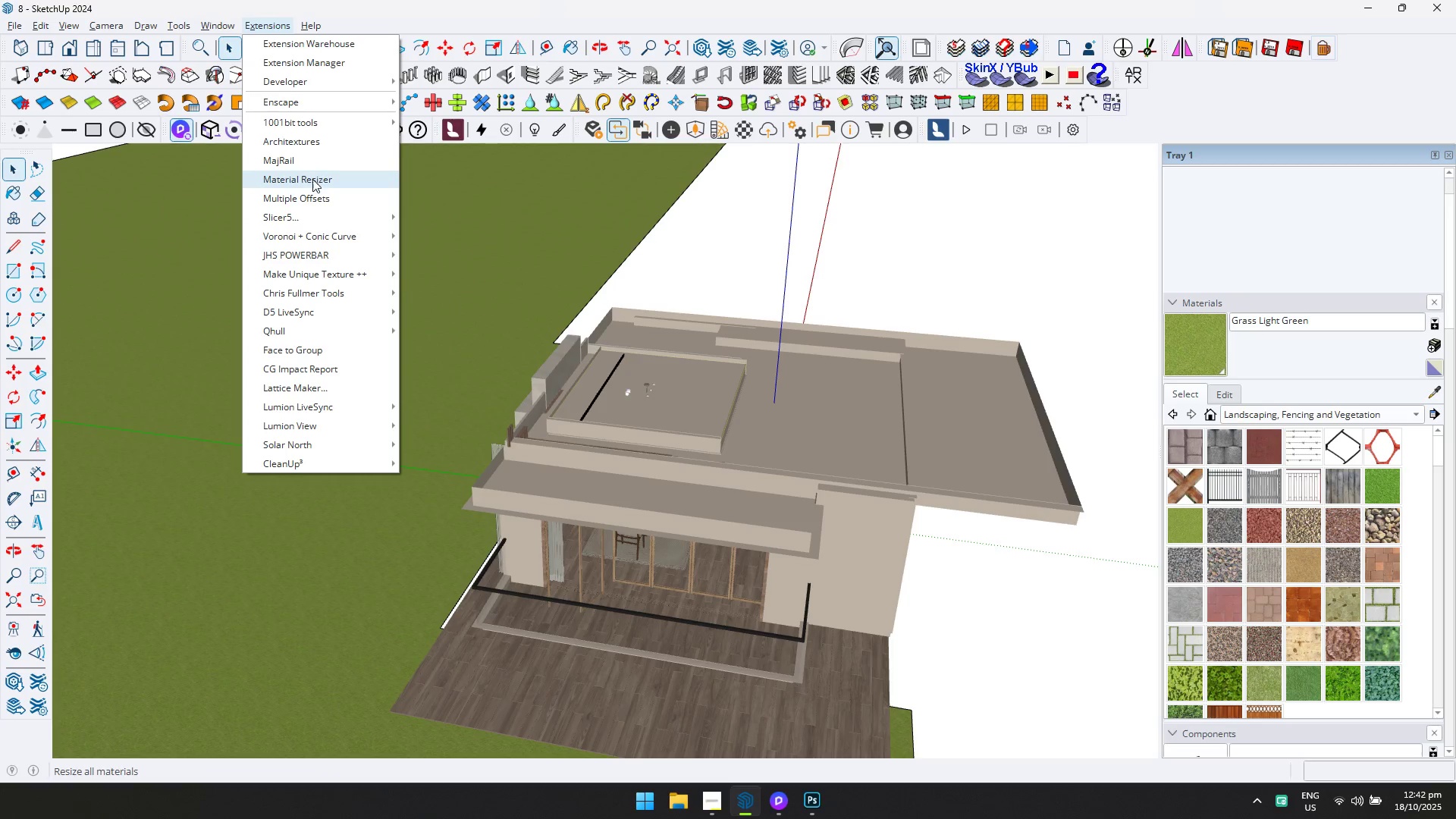 
wait(7.73)
 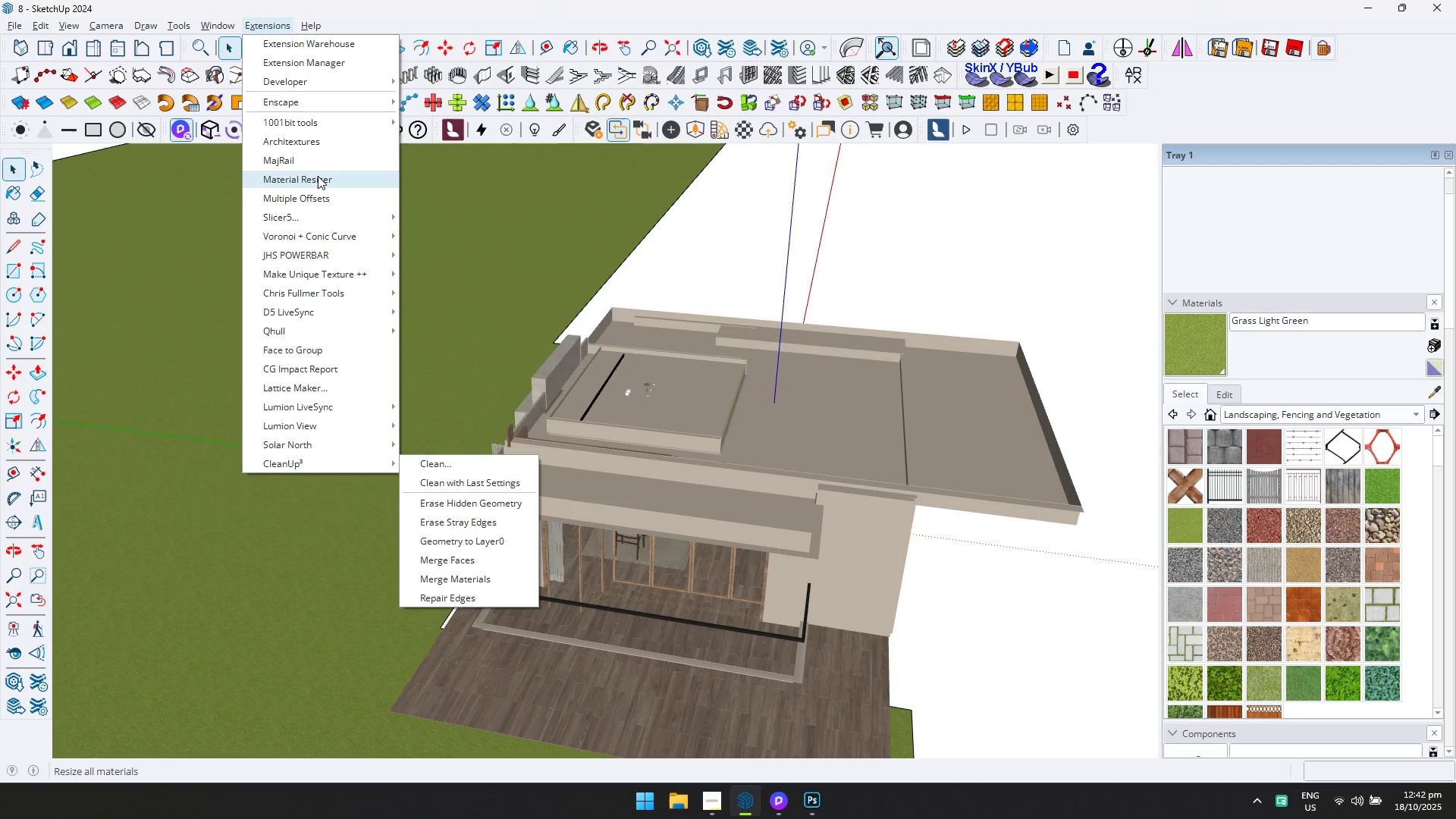 
left_click([308, 176])
 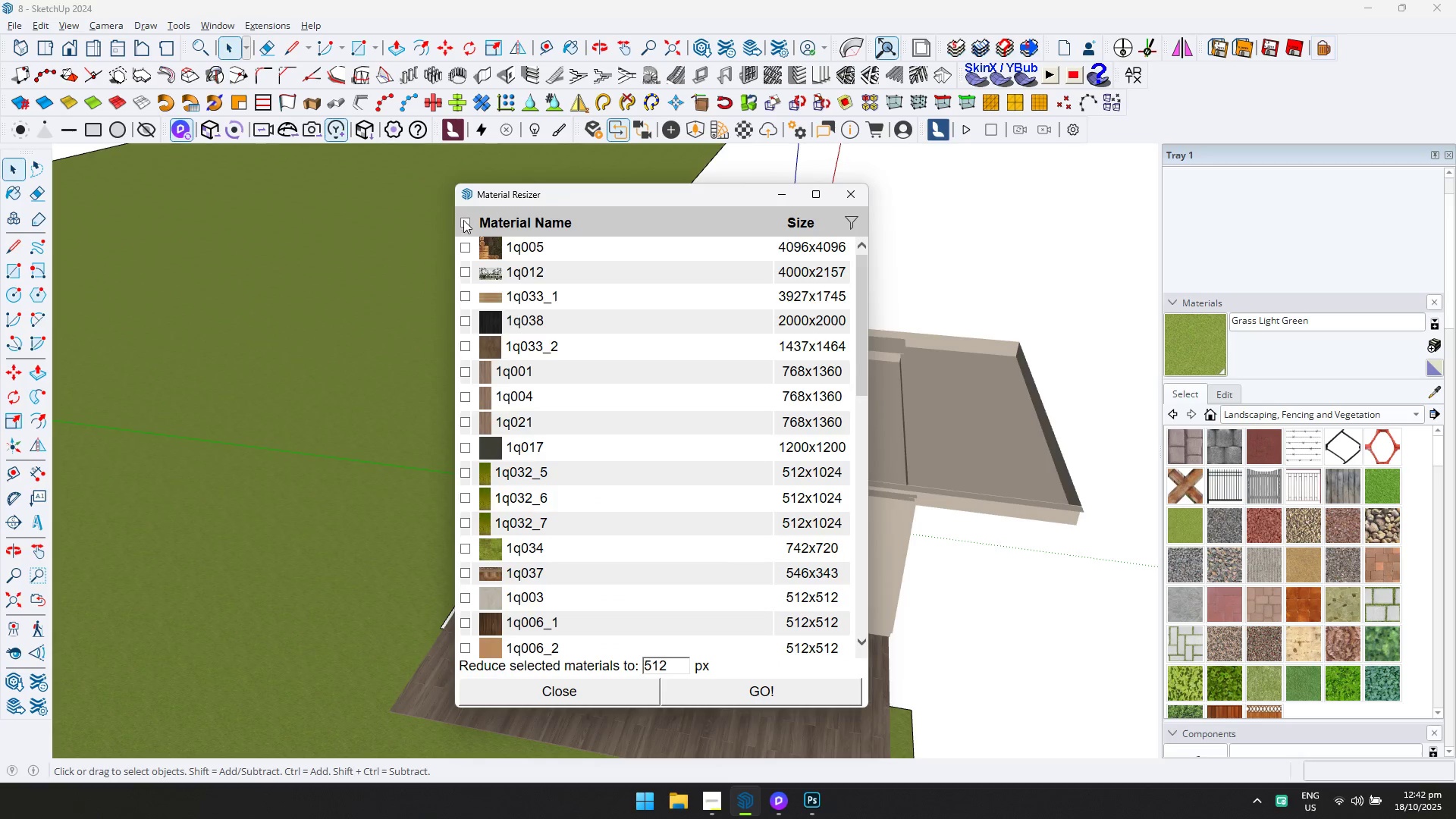 
left_click([463, 223])
 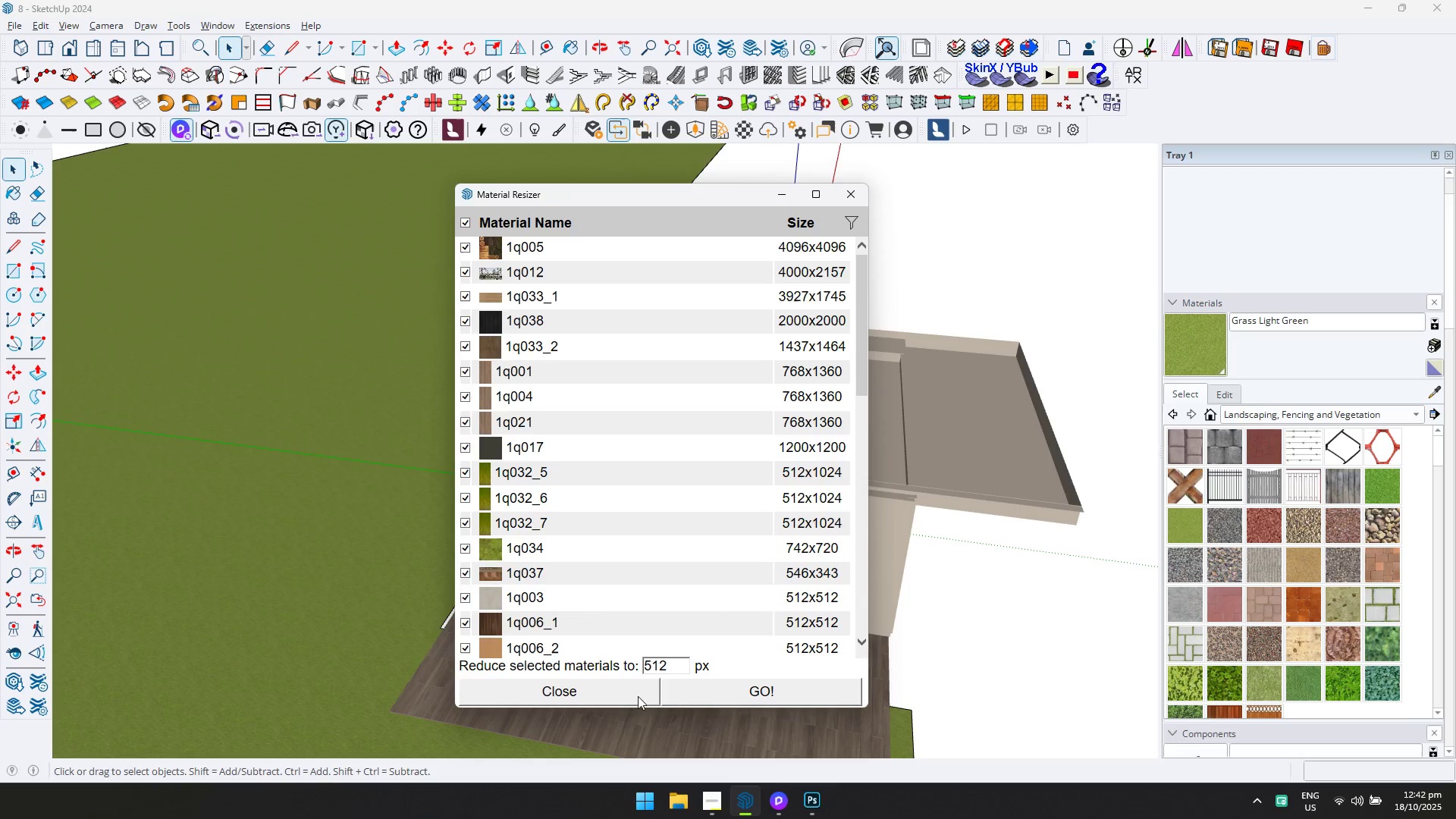 
left_click([688, 689])
 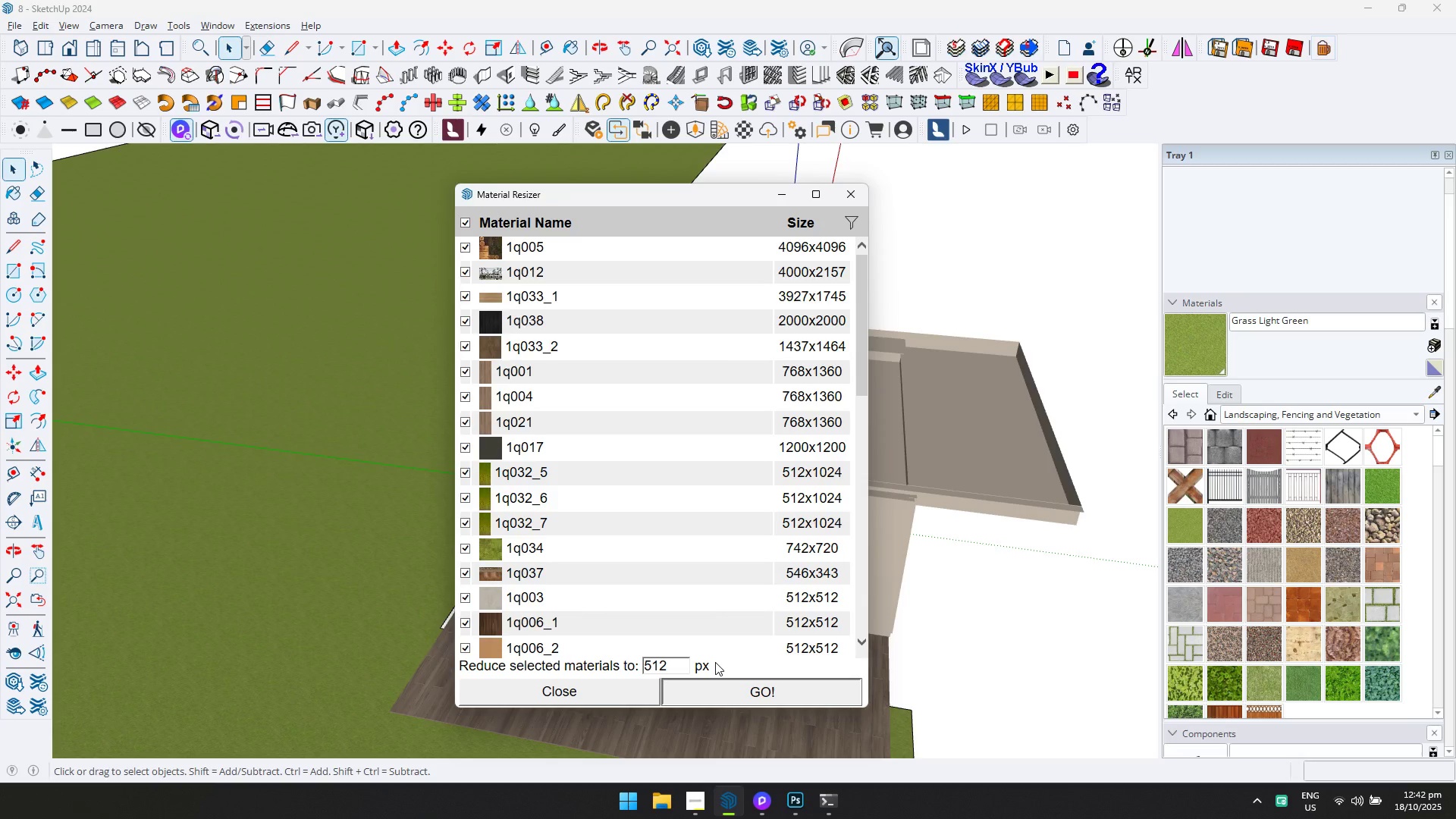 
mouse_move([767, 800])
 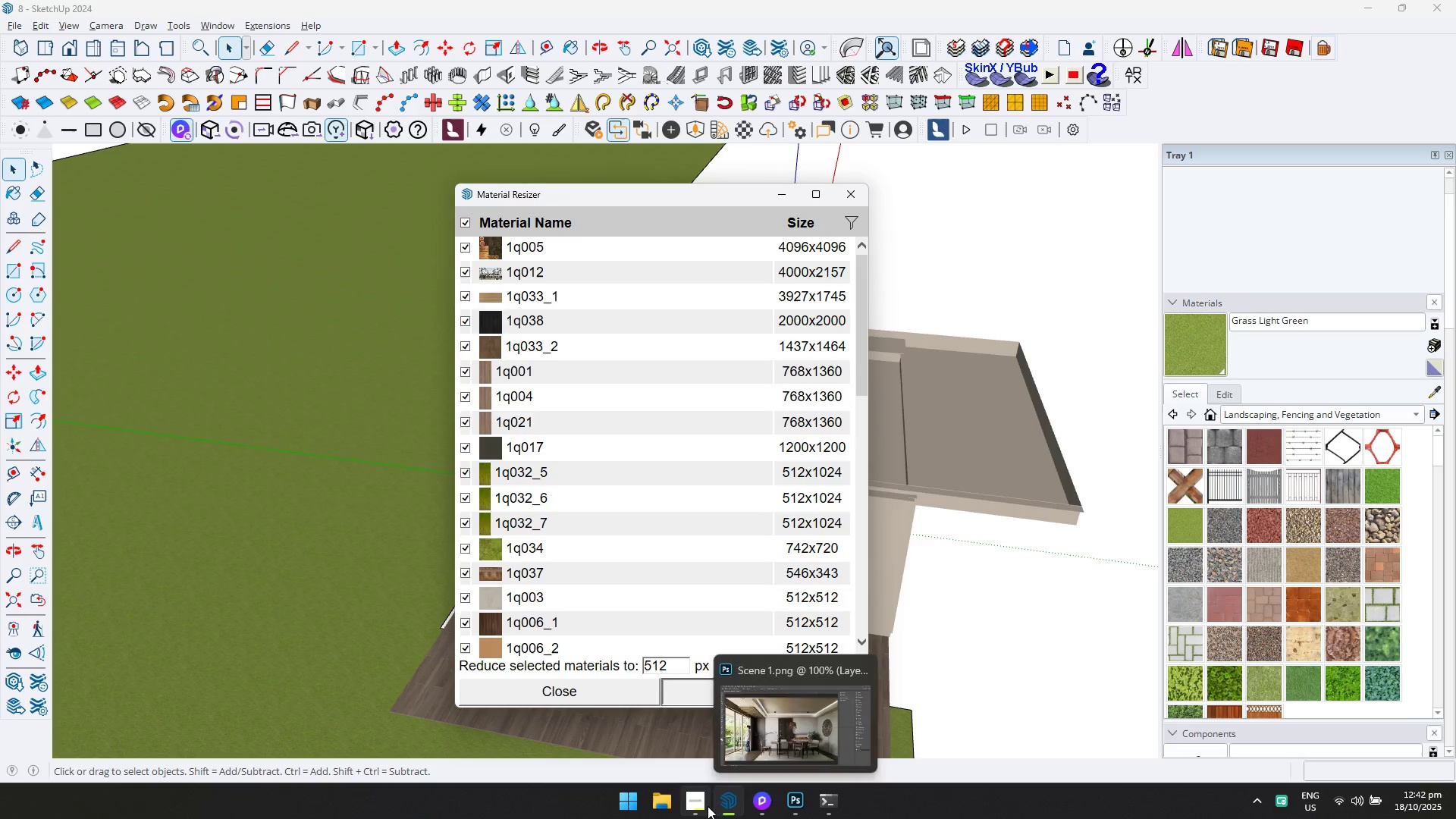 
left_click([708, 806])